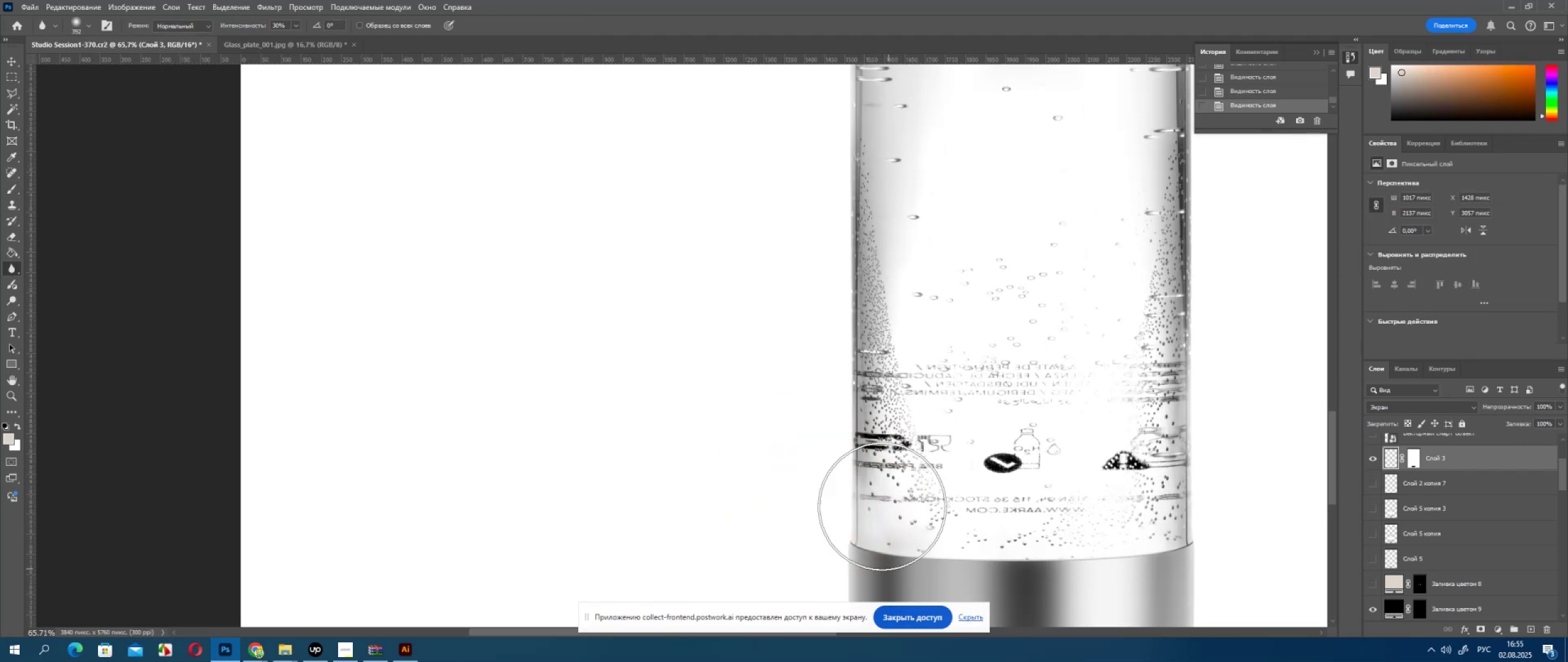 
left_click_drag(start_coordinate=[873, 476], to_coordinate=[881, 504])
 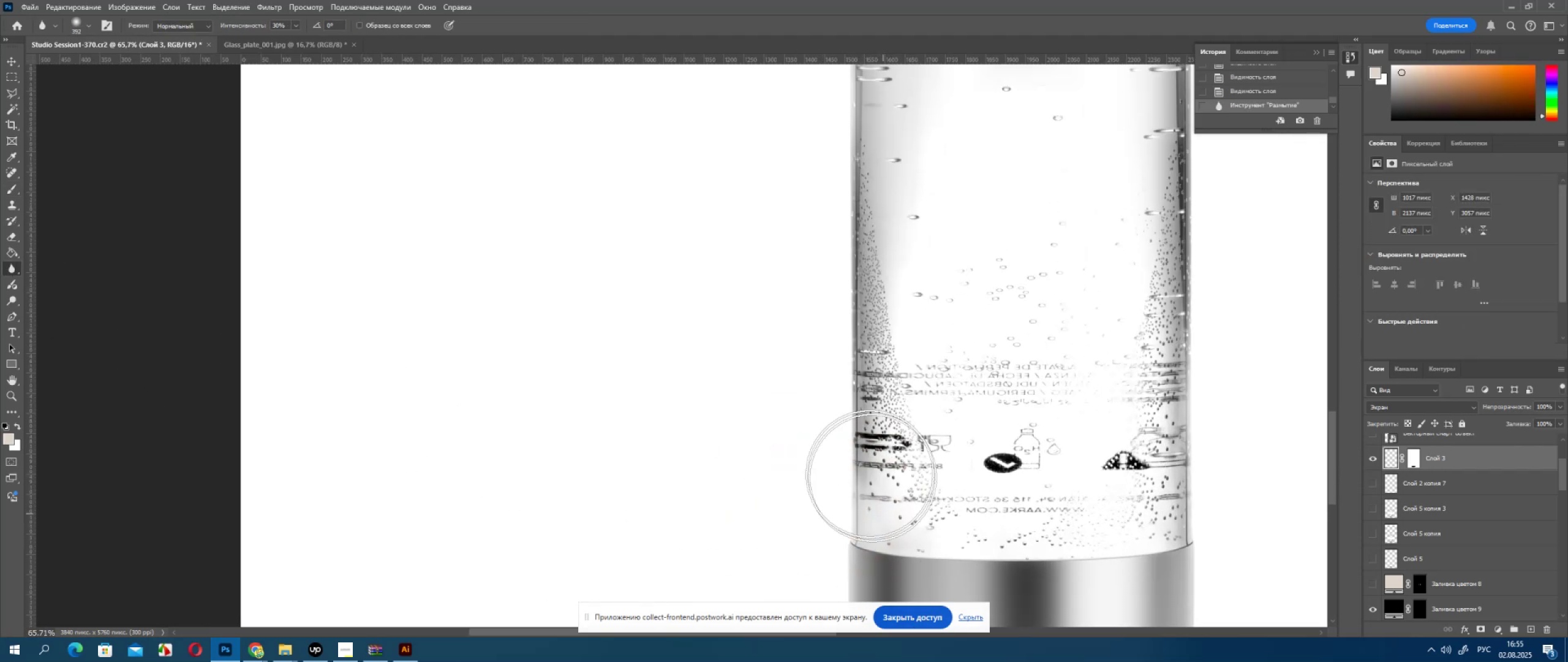 
left_click_drag(start_coordinate=[869, 473], to_coordinate=[886, 500])
 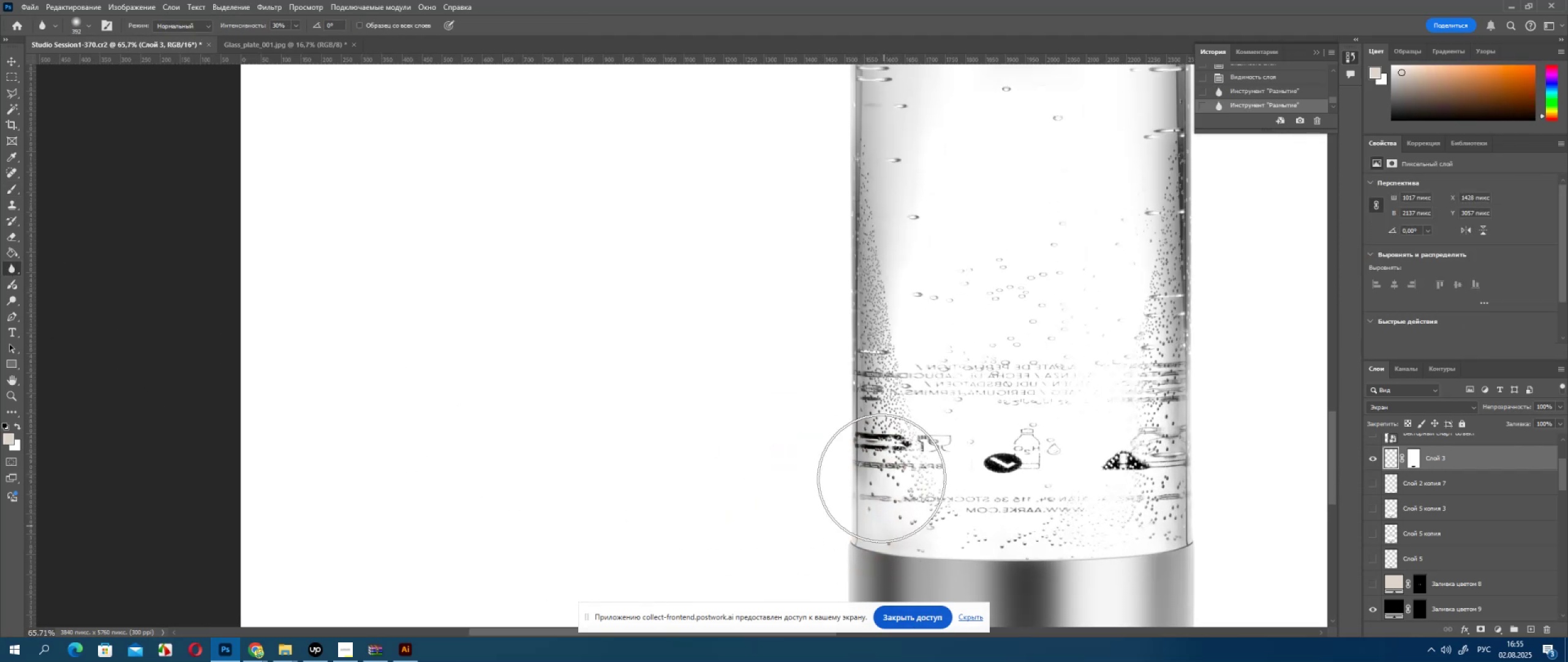 
left_click_drag(start_coordinate=[881, 478], to_coordinate=[900, 504])
 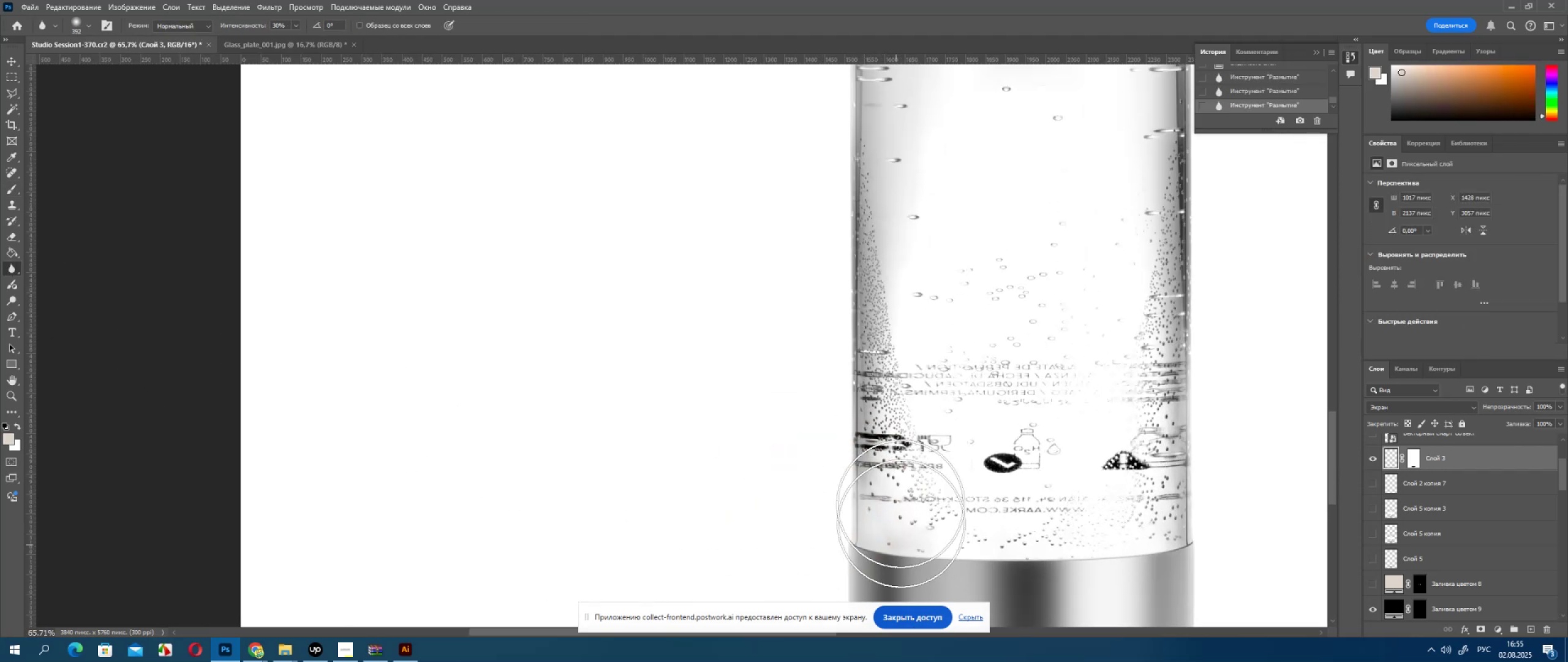 
left_click_drag(start_coordinate=[881, 473], to_coordinate=[888, 492])
 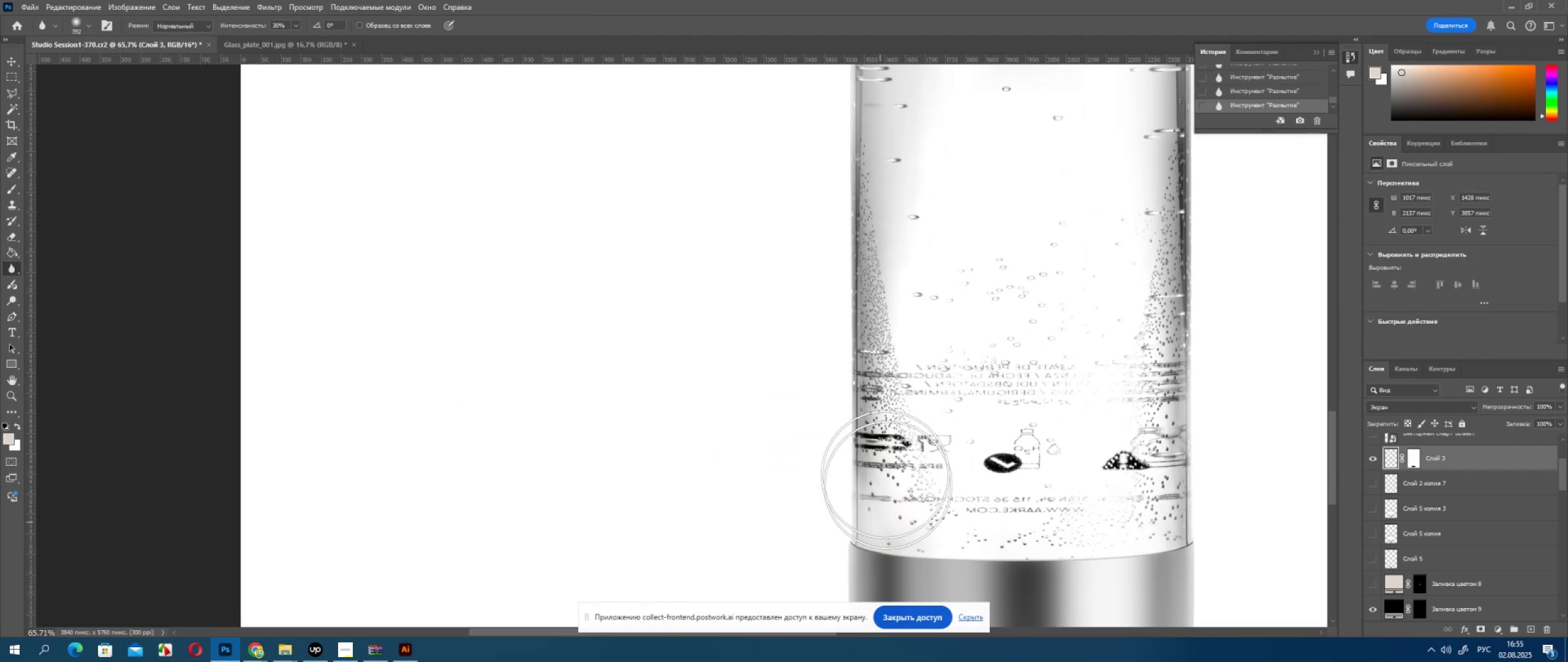 
left_click_drag(start_coordinate=[883, 479], to_coordinate=[892, 492])
 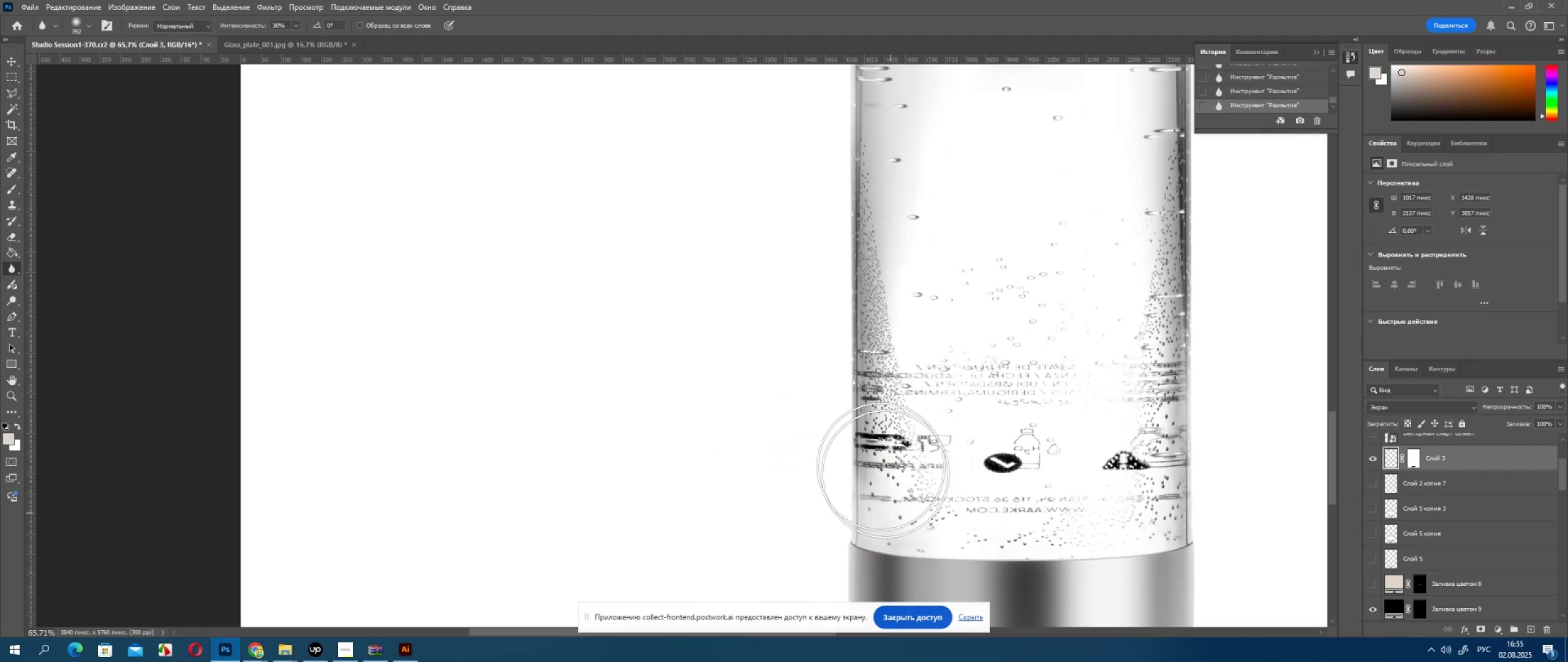 
left_click_drag(start_coordinate=[875, 466], to_coordinate=[883, 492])
 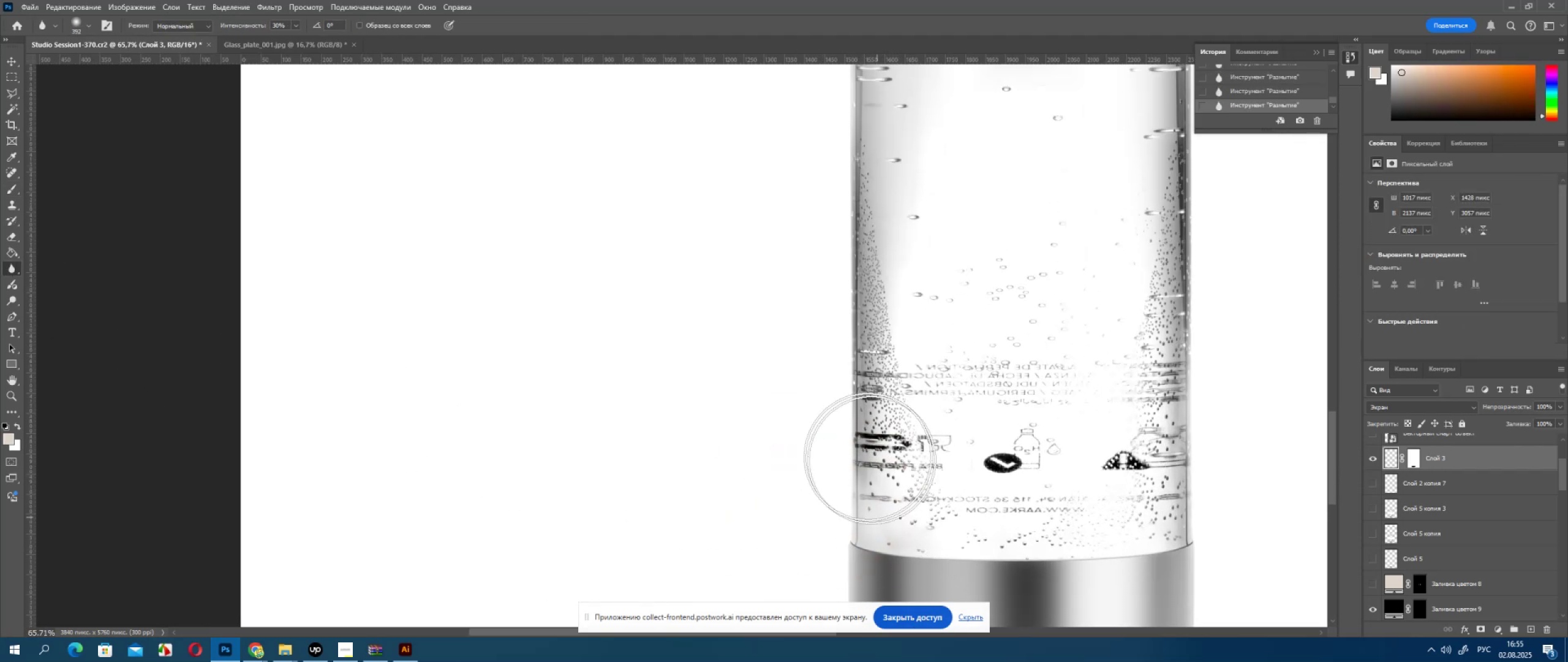 
left_click_drag(start_coordinate=[867, 463], to_coordinate=[899, 514])
 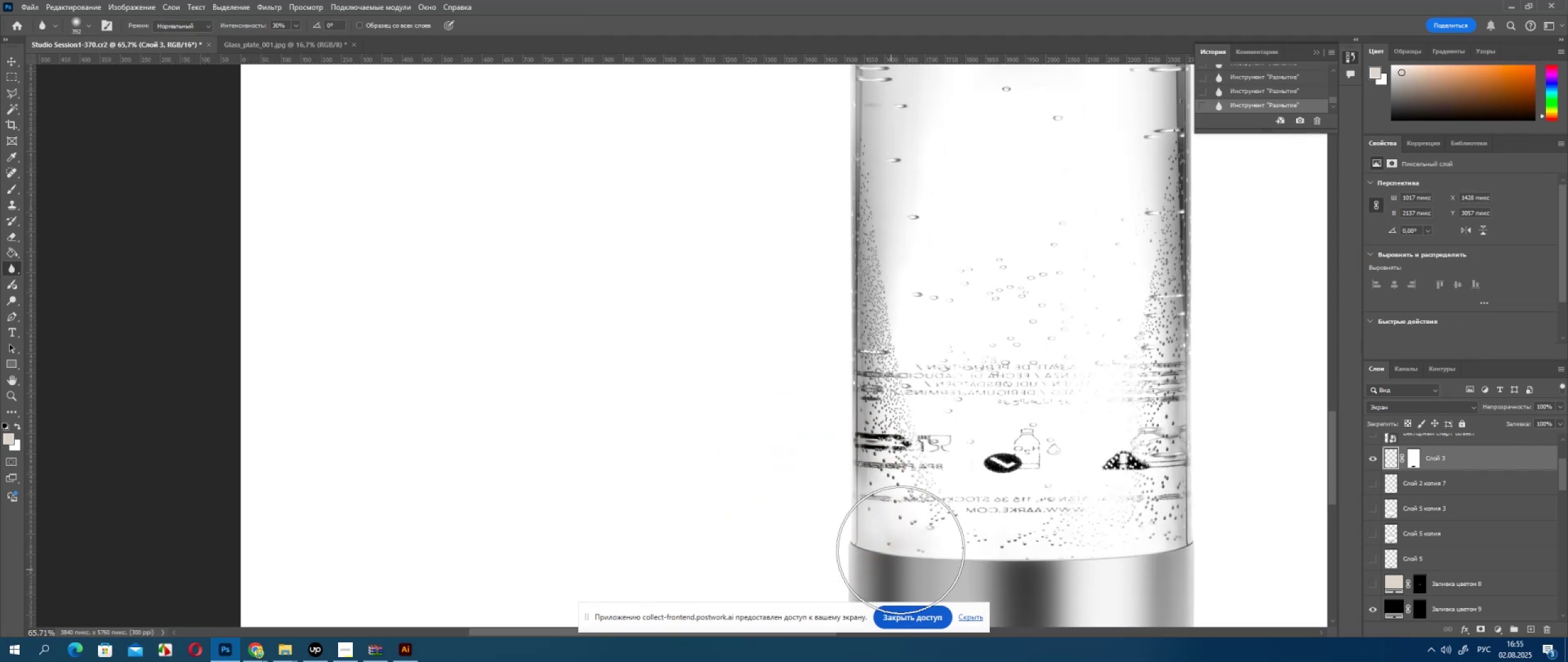 
left_click_drag(start_coordinate=[884, 482], to_coordinate=[999, 555])
 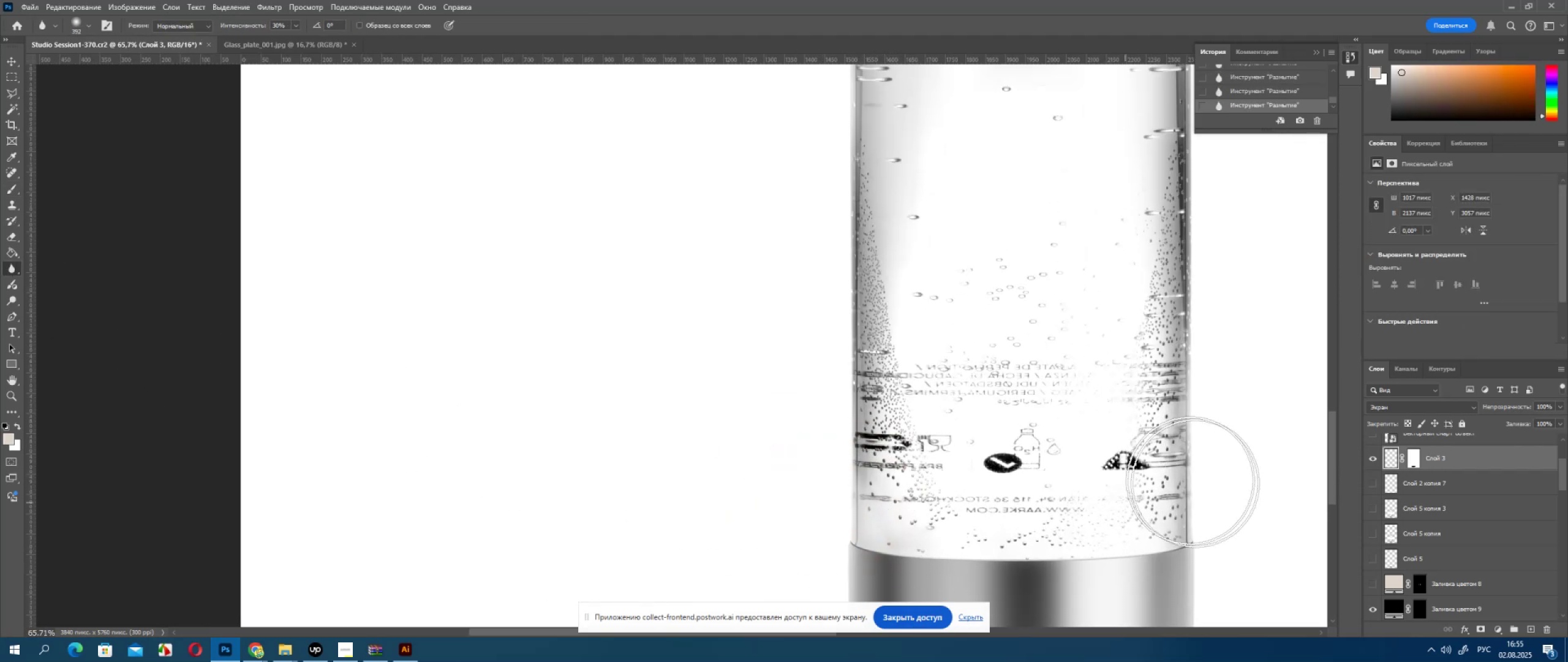 
left_click_drag(start_coordinate=[1189, 483], to_coordinate=[1189, 531])
 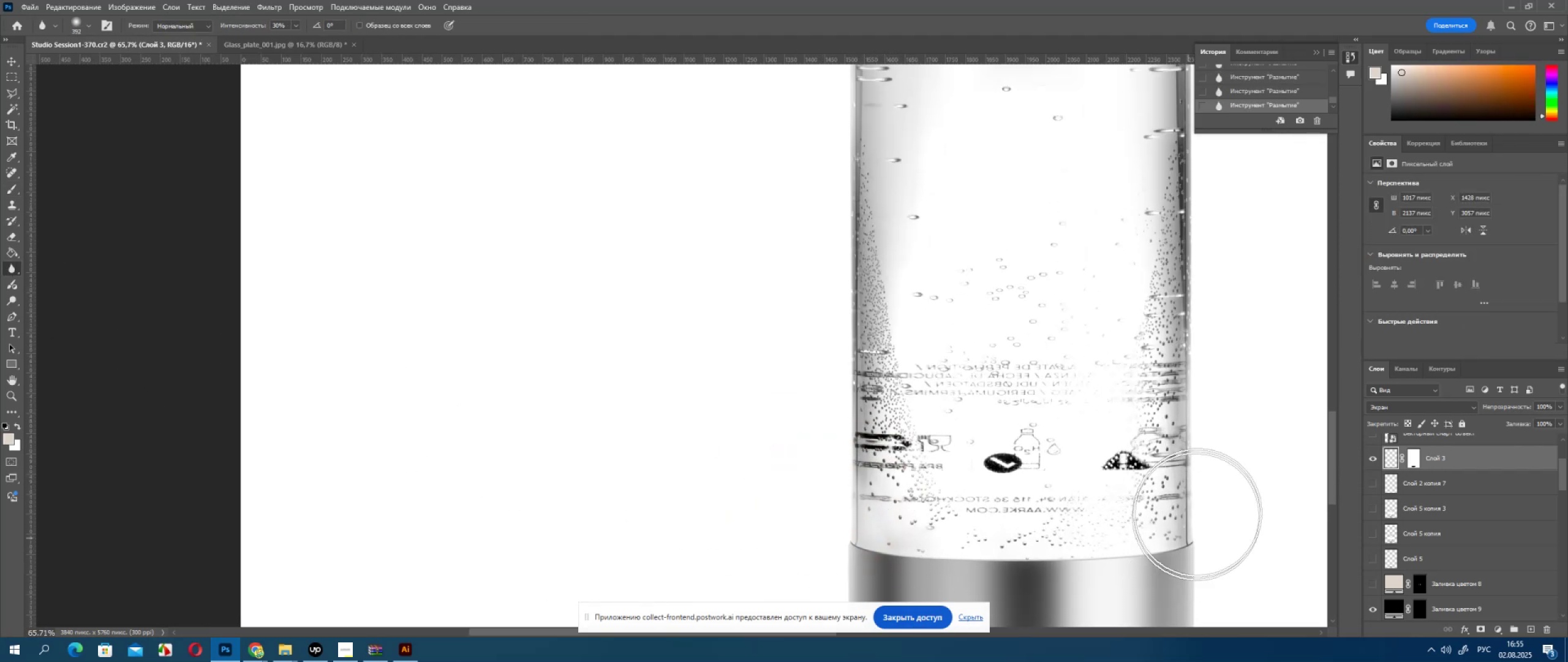 
left_click_drag(start_coordinate=[1196, 514], to_coordinate=[1192, 515])
 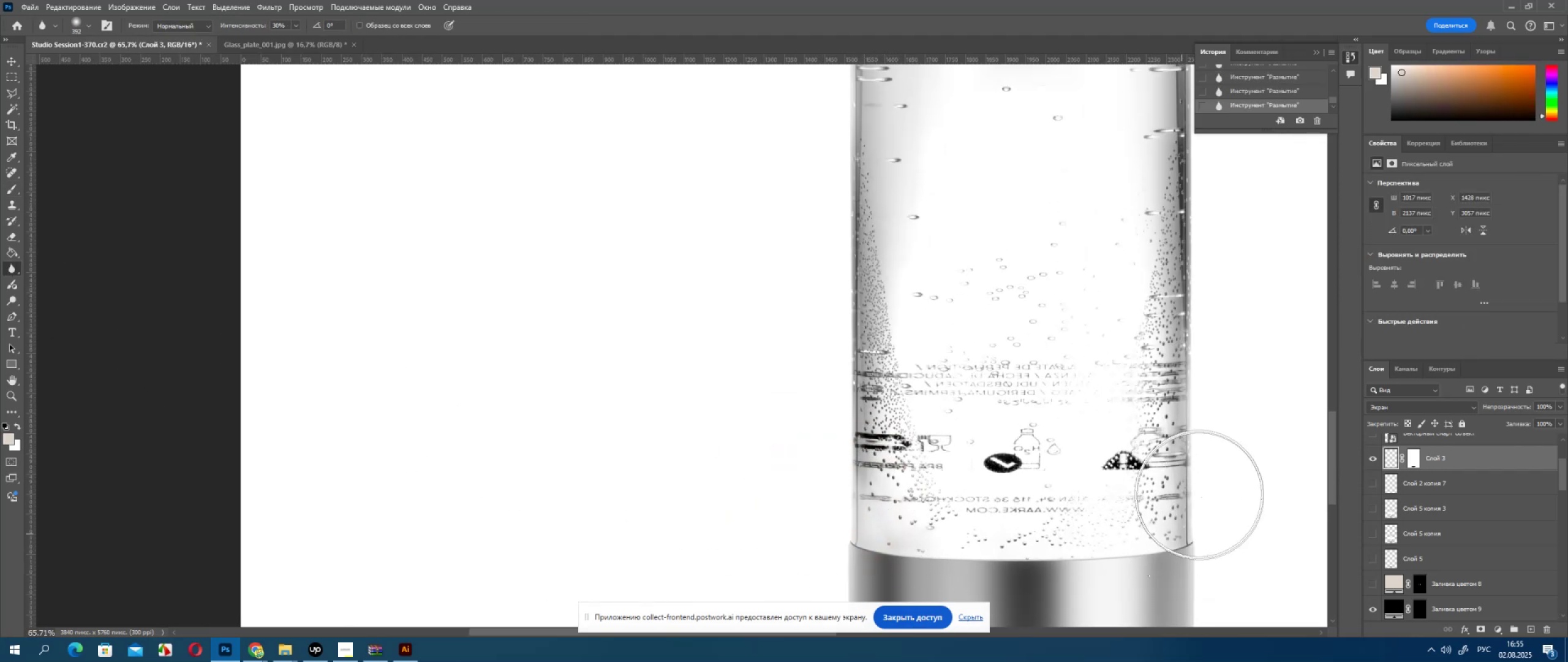 
left_click_drag(start_coordinate=[1190, 495], to_coordinate=[1166, 507])
 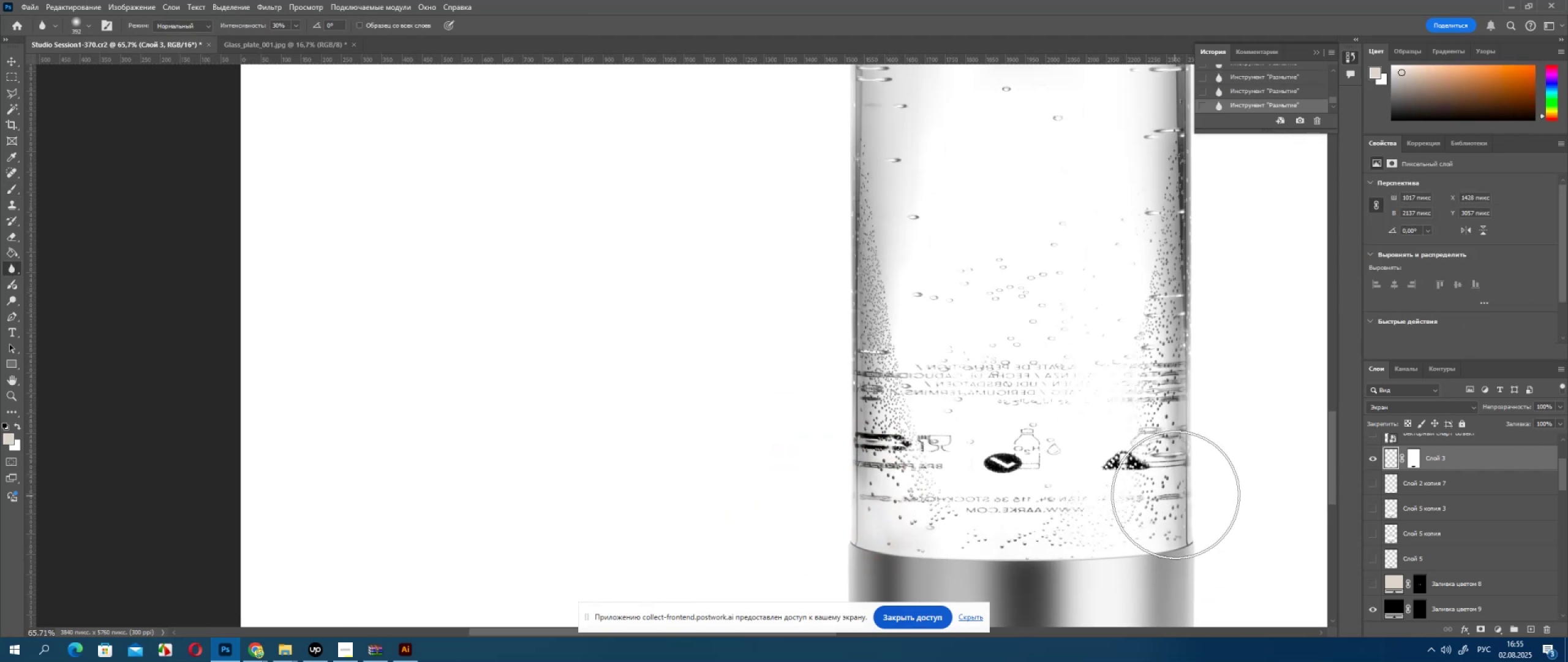 
left_click_drag(start_coordinate=[1166, 498], to_coordinate=[1207, 496])
 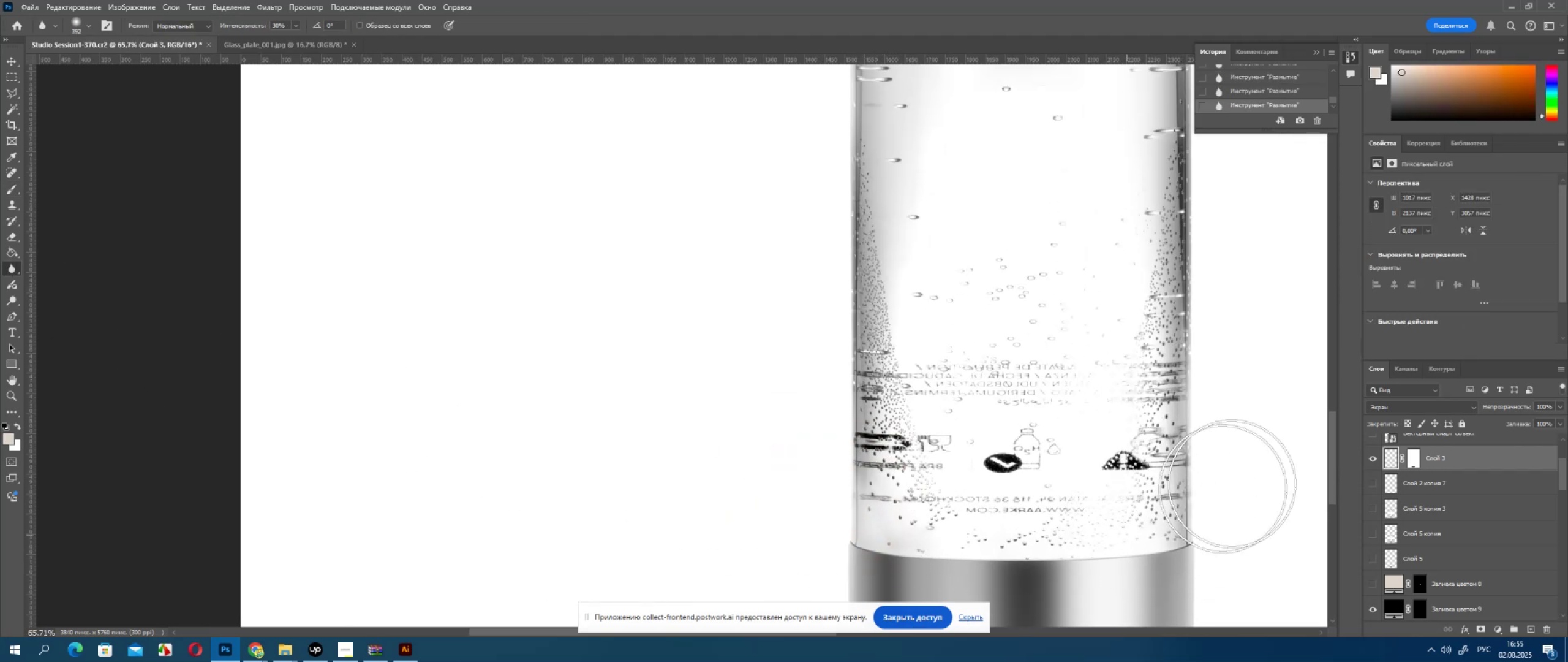 
left_click_drag(start_coordinate=[1215, 488], to_coordinate=[1208, 501])
 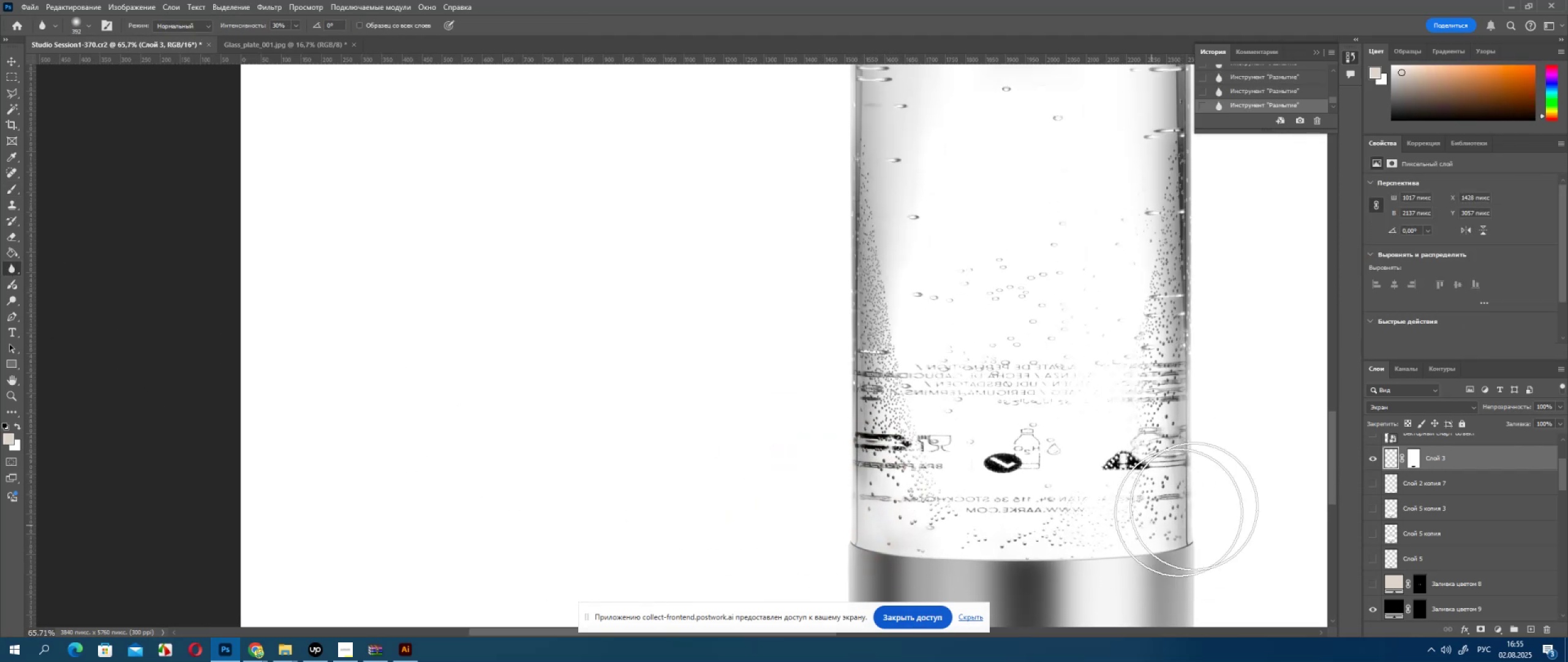 
left_click_drag(start_coordinate=[1218, 501], to_coordinate=[1233, 513])
 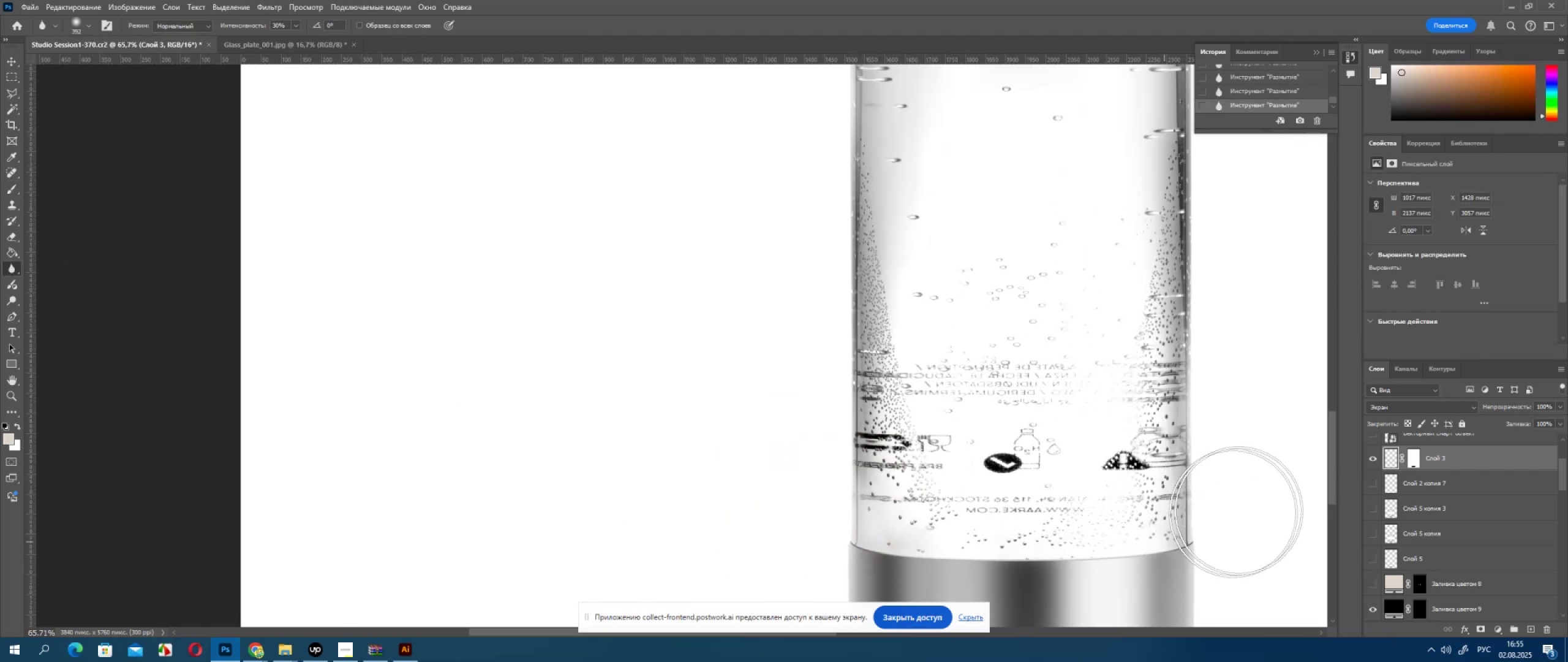 
left_click_drag(start_coordinate=[1225, 518], to_coordinate=[1221, 506])
 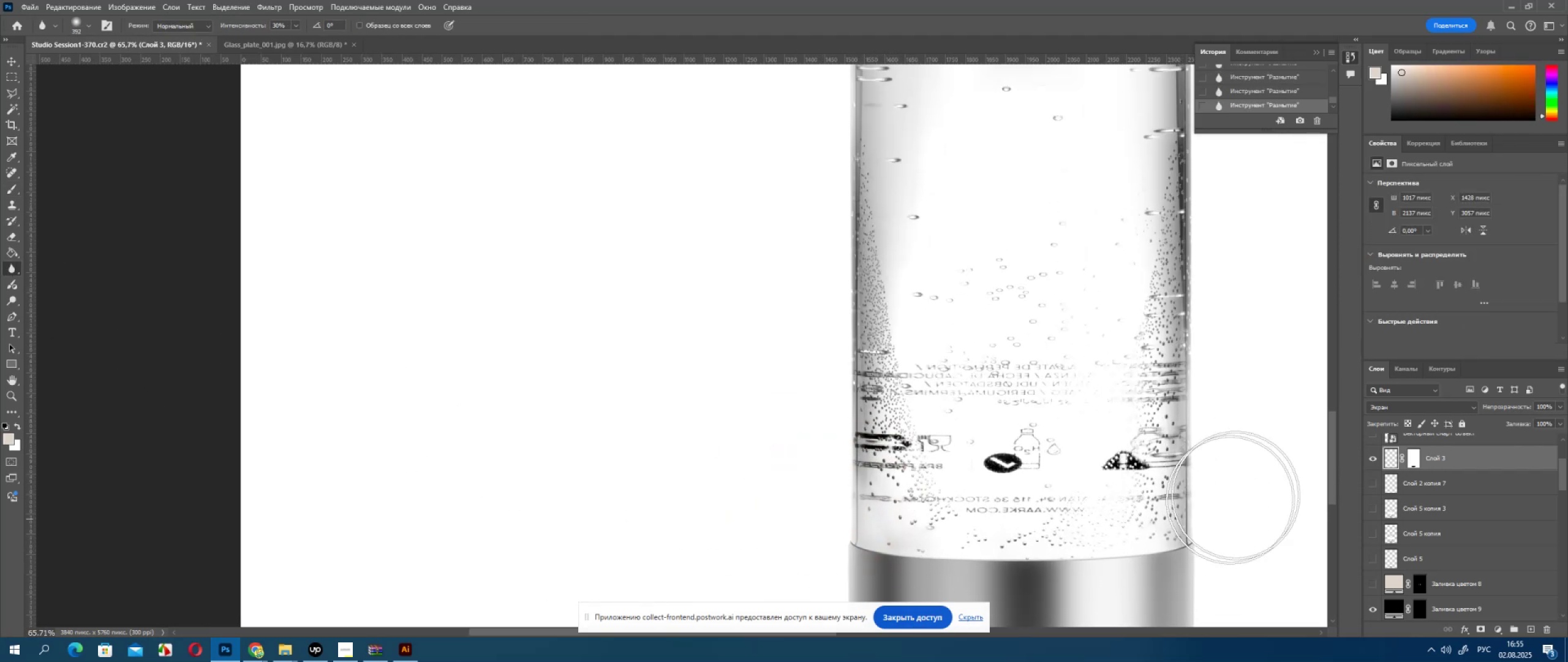 
left_click_drag(start_coordinate=[1215, 503], to_coordinate=[1219, 498])
 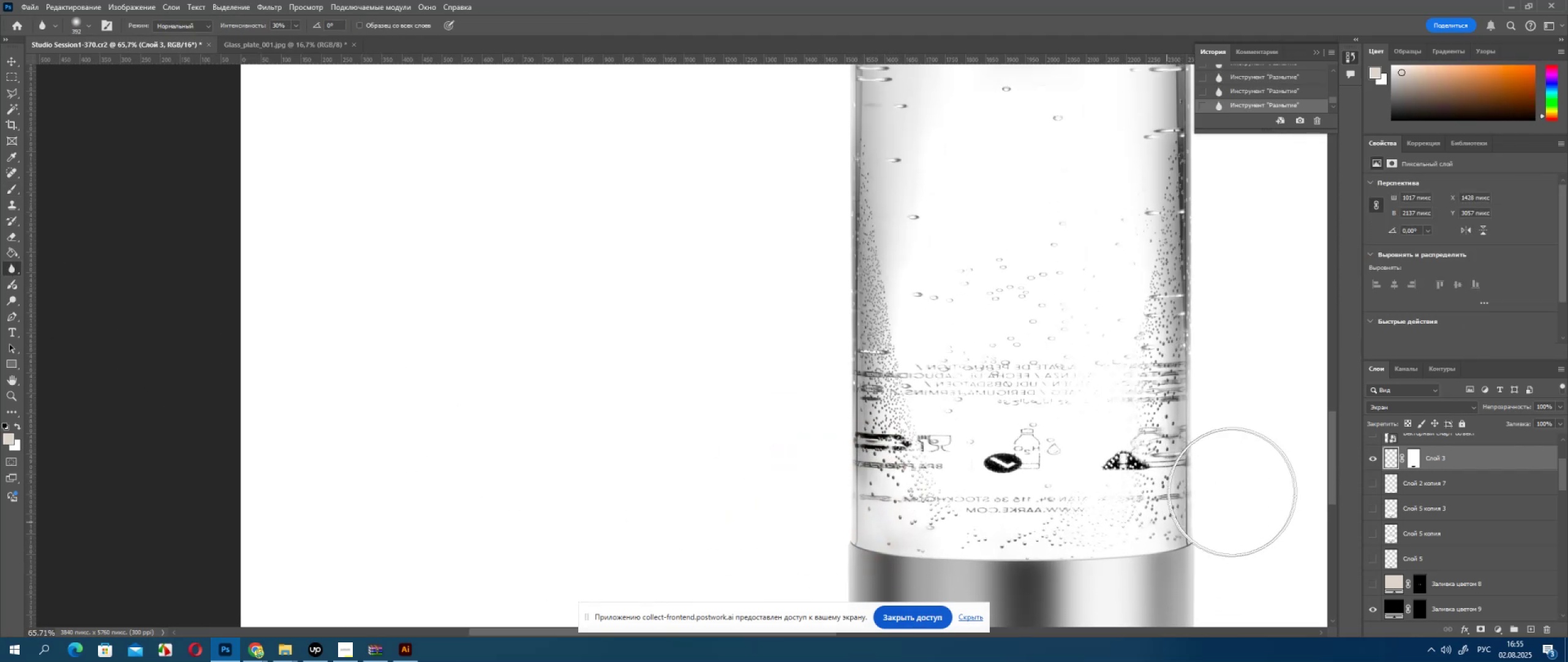 
left_click_drag(start_coordinate=[1224, 500], to_coordinate=[1191, 496])
 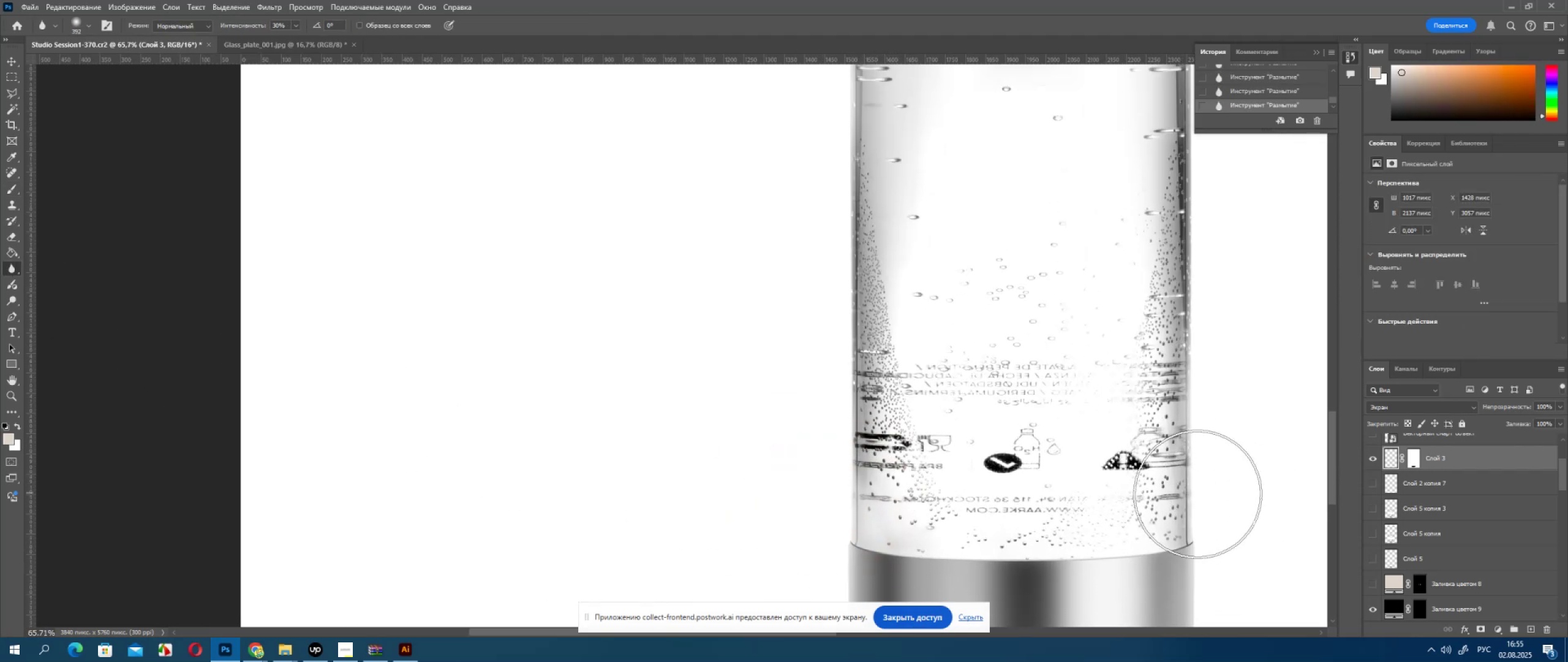 
left_click_drag(start_coordinate=[1188, 503], to_coordinate=[1175, 496])
 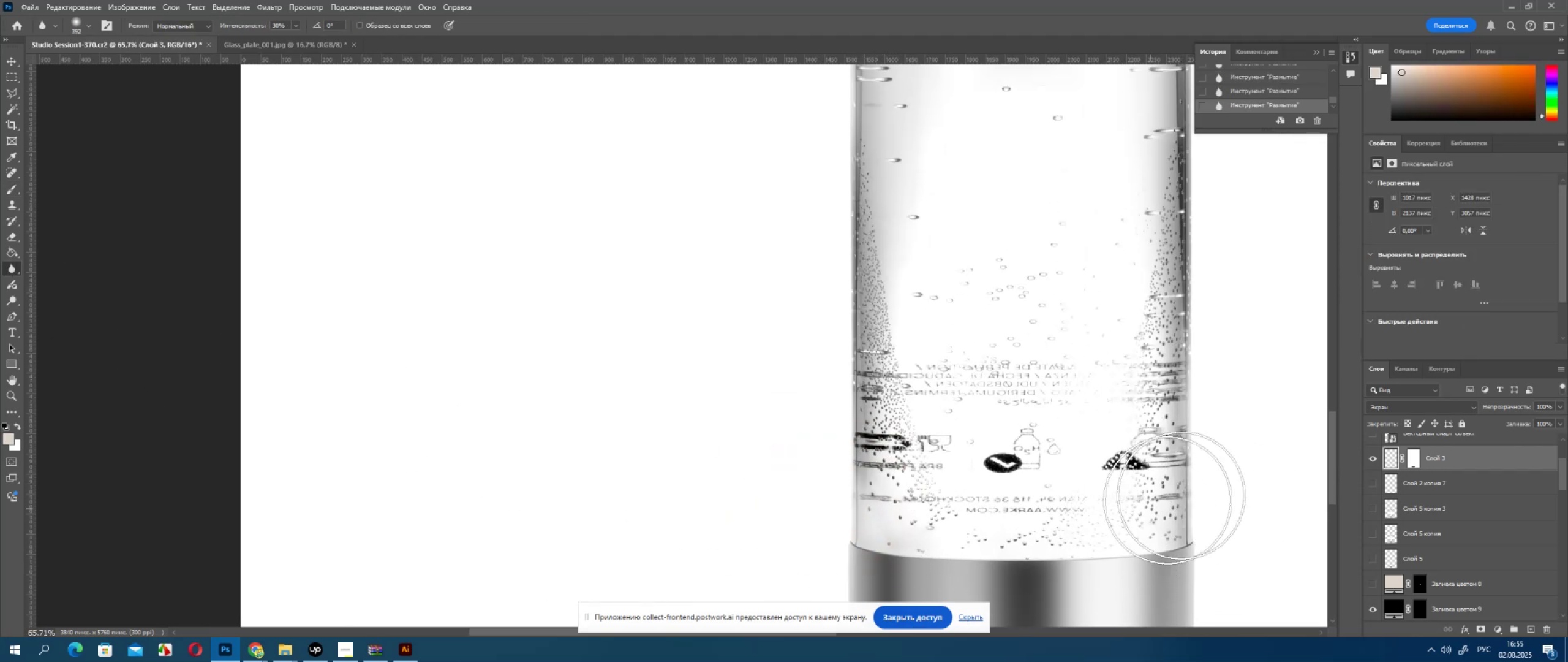 
left_click_drag(start_coordinate=[1188, 503], to_coordinate=[1082, 524])
 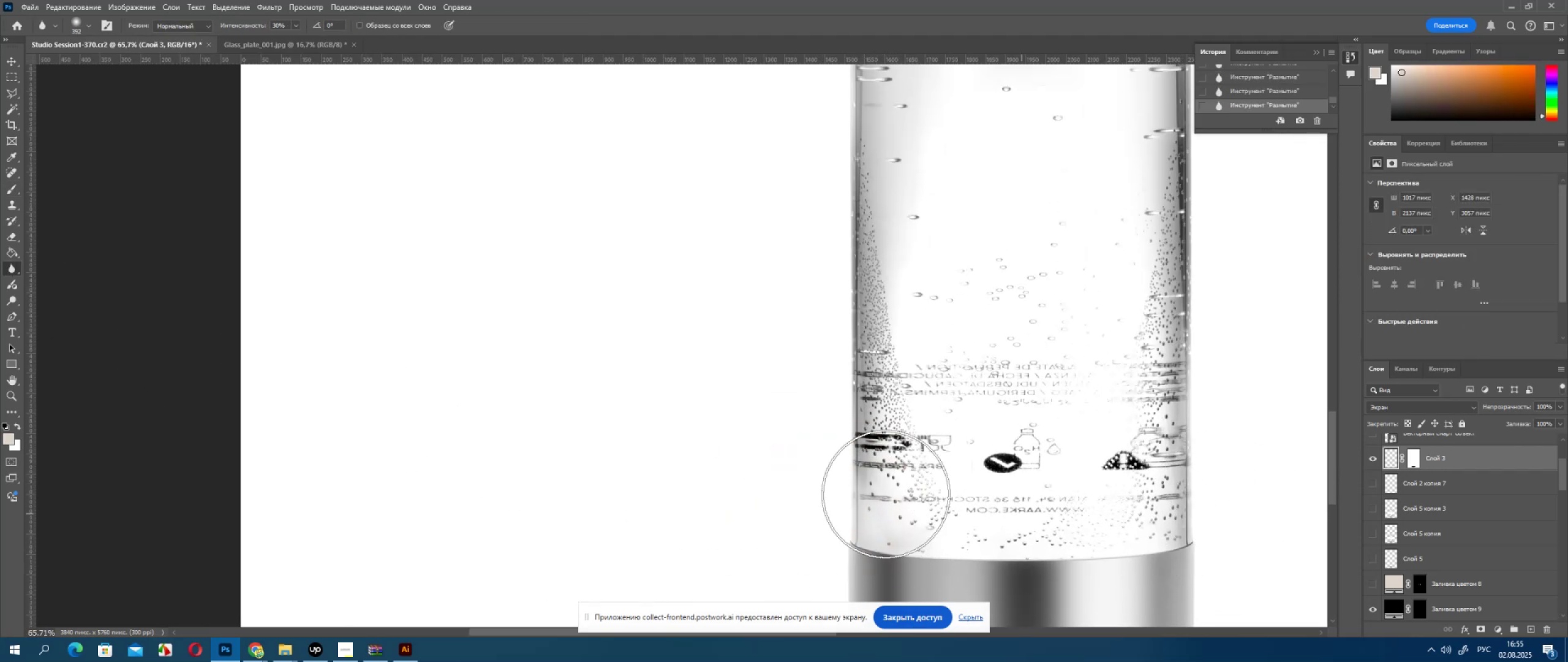 
left_click_drag(start_coordinate=[862, 486], to_coordinate=[1008, 568])
 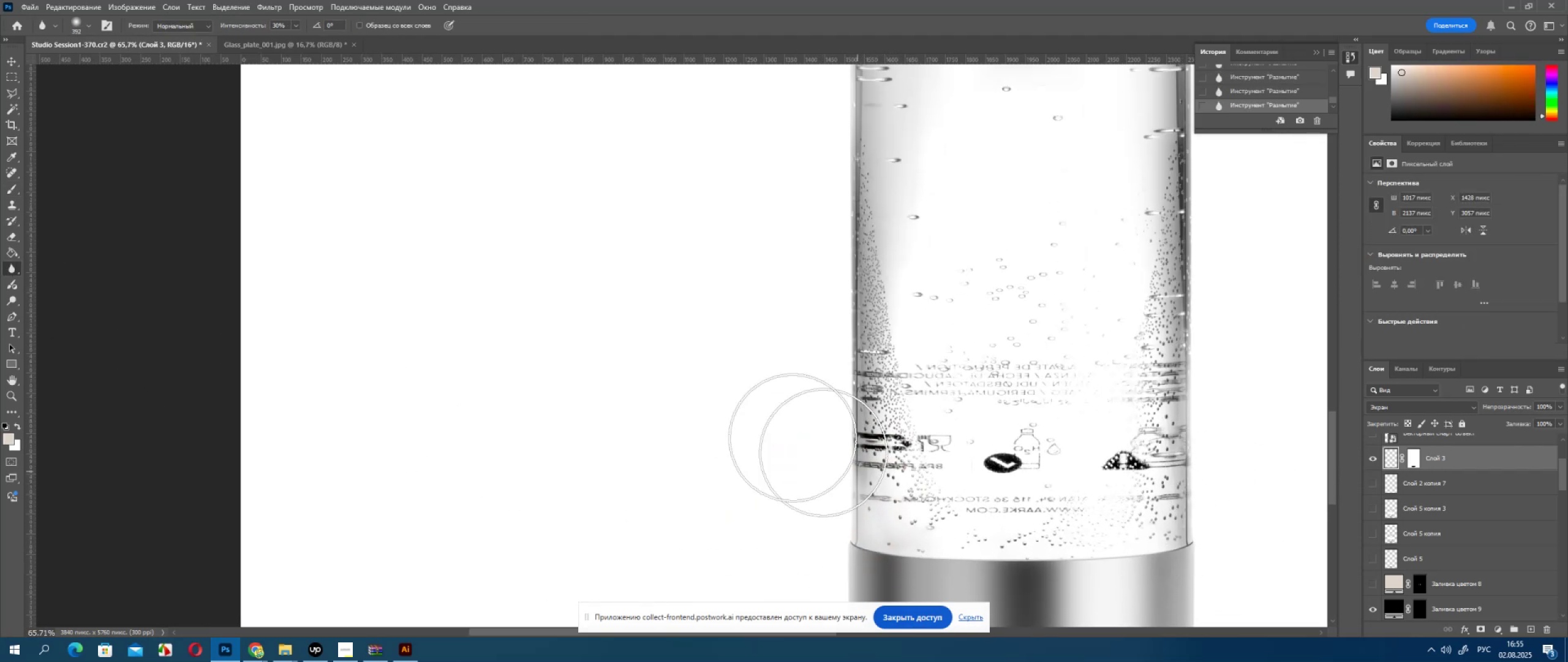 
left_click_drag(start_coordinate=[751, 421], to_coordinate=[842, 474])
 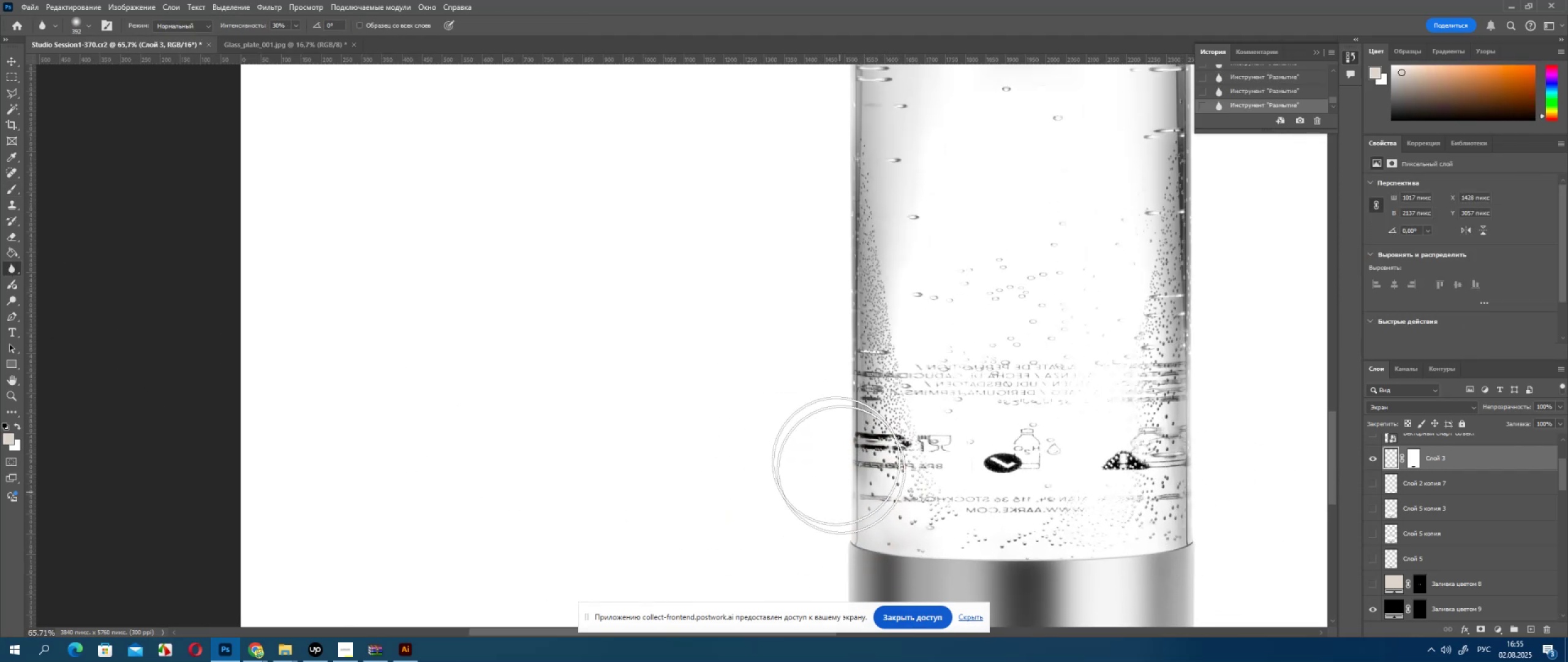 
left_click_drag(start_coordinate=[835, 458], to_coordinate=[872, 507])
 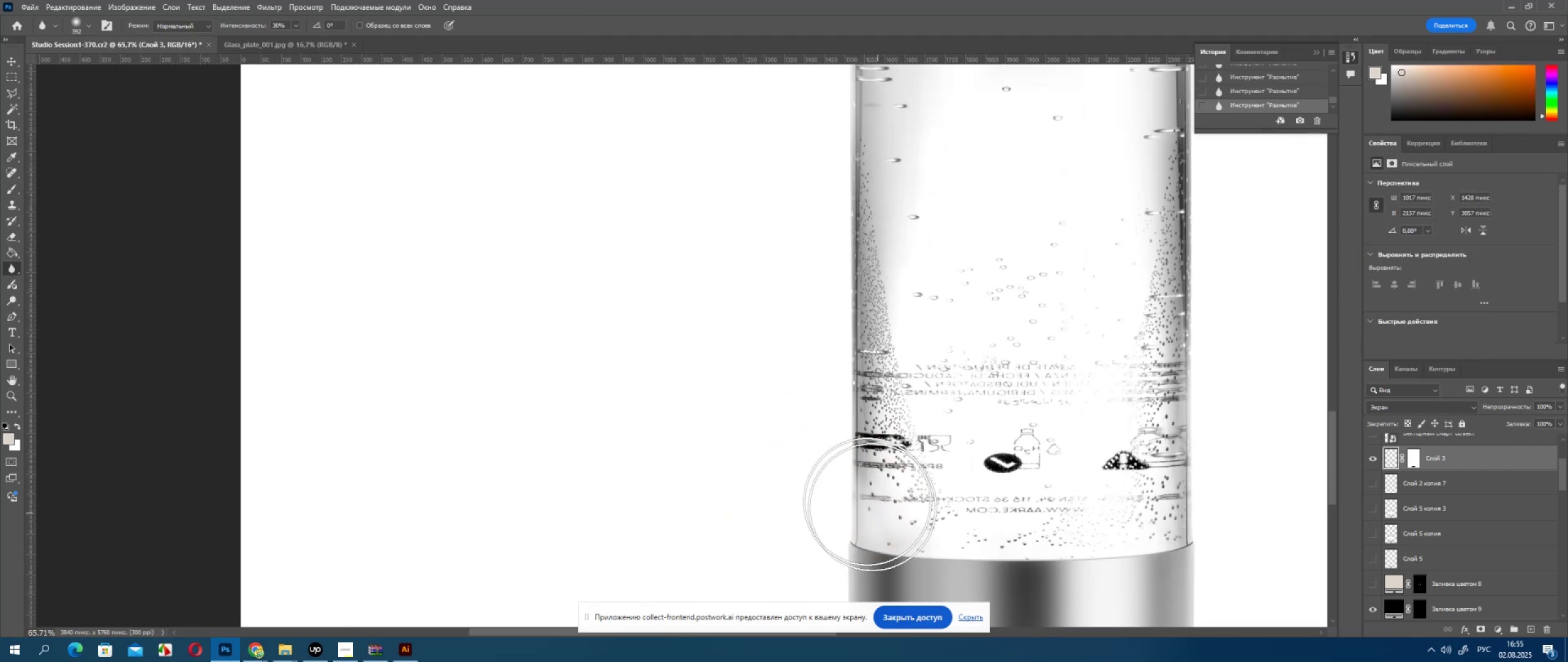 
left_click_drag(start_coordinate=[861, 496], to_coordinate=[901, 536])
 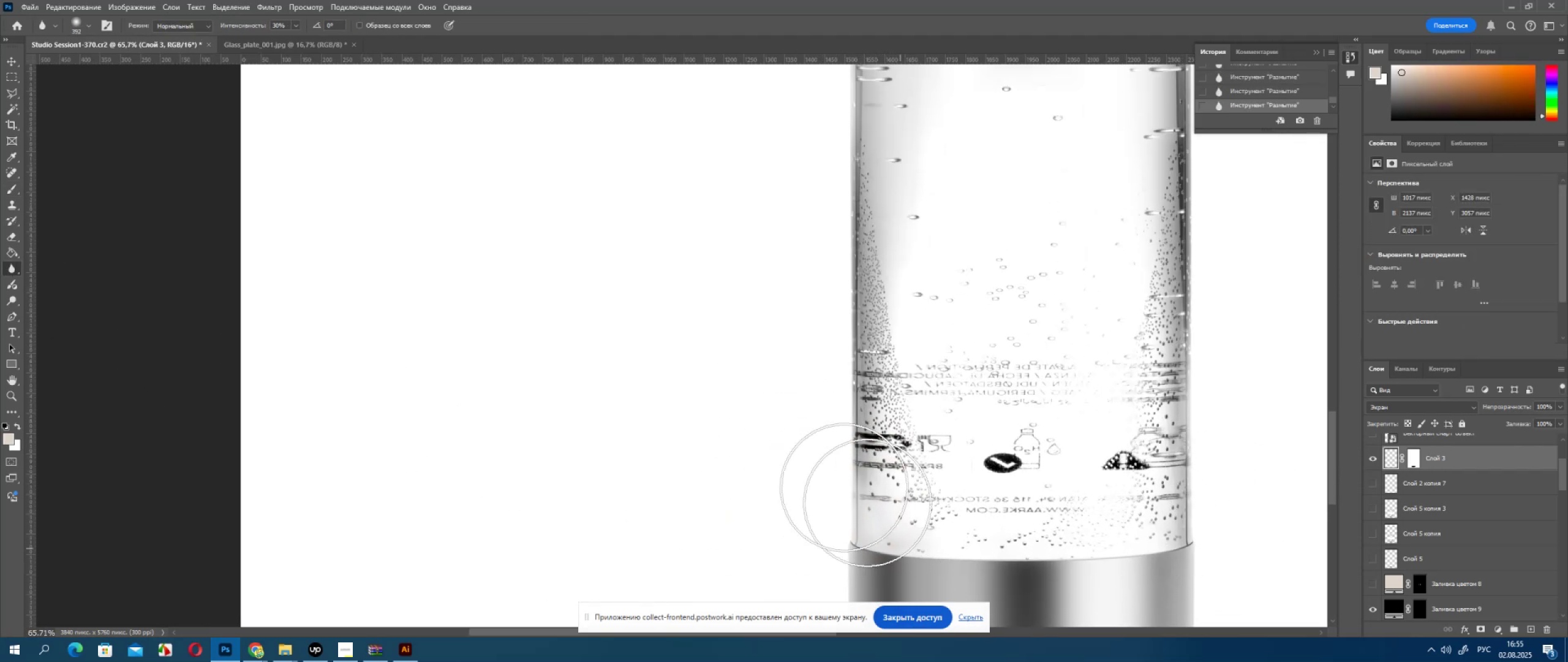 
left_click_drag(start_coordinate=[832, 486], to_coordinate=[890, 541])
 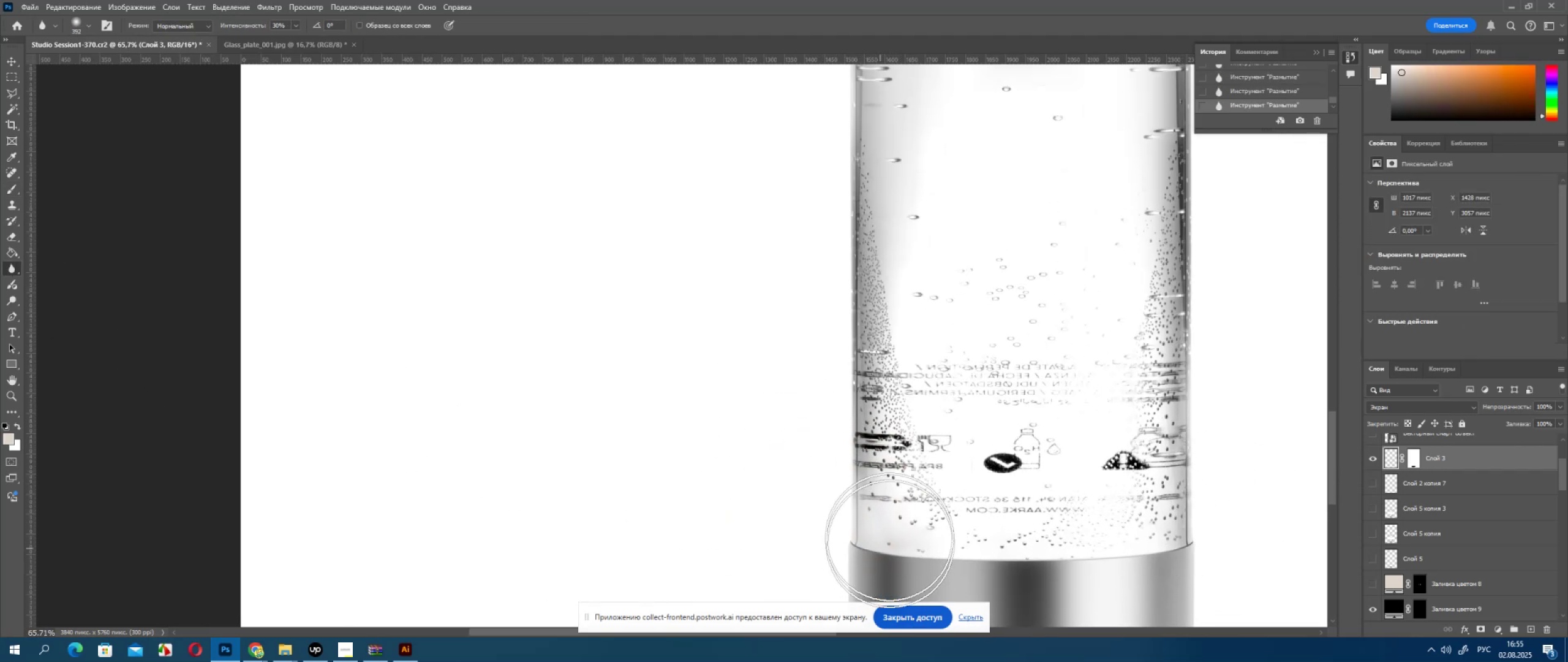 
left_click_drag(start_coordinate=[886, 530], to_coordinate=[1180, 571])
 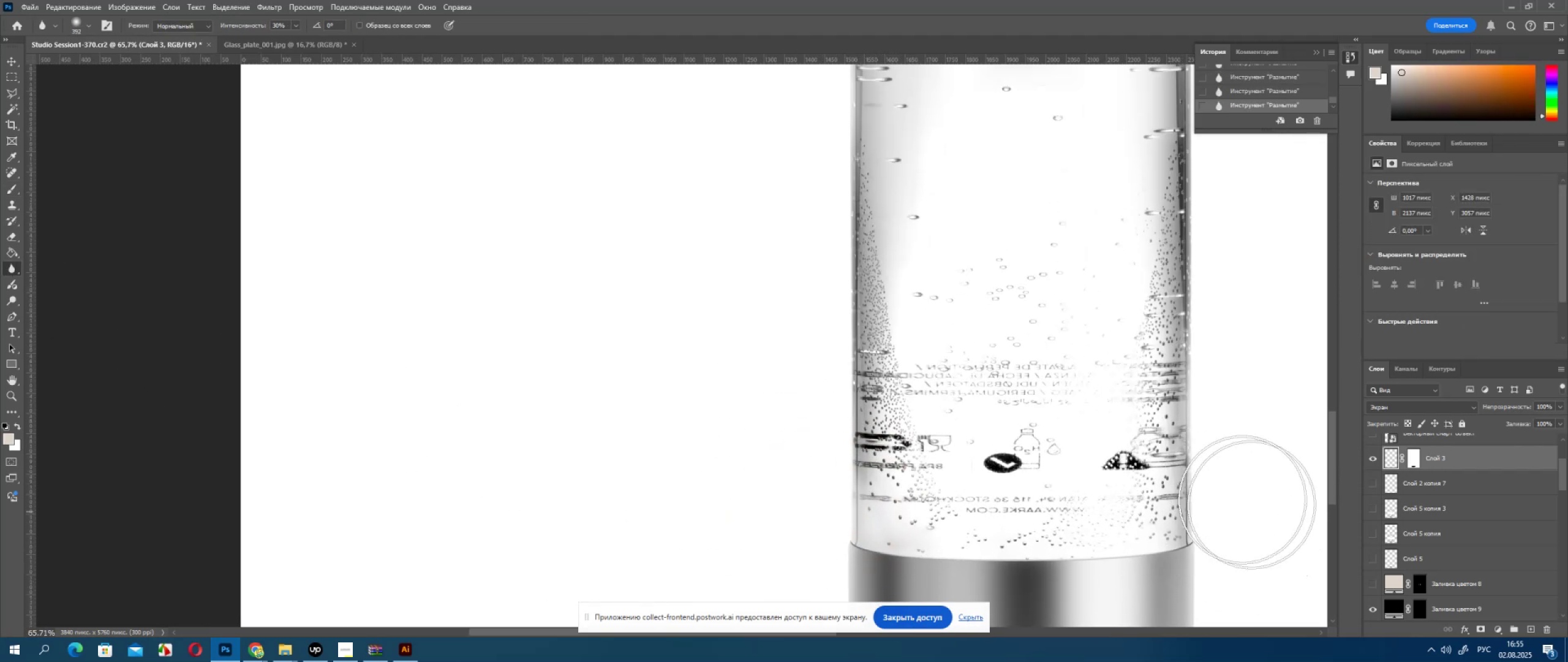 
left_click_drag(start_coordinate=[1215, 503], to_coordinate=[1196, 516])
 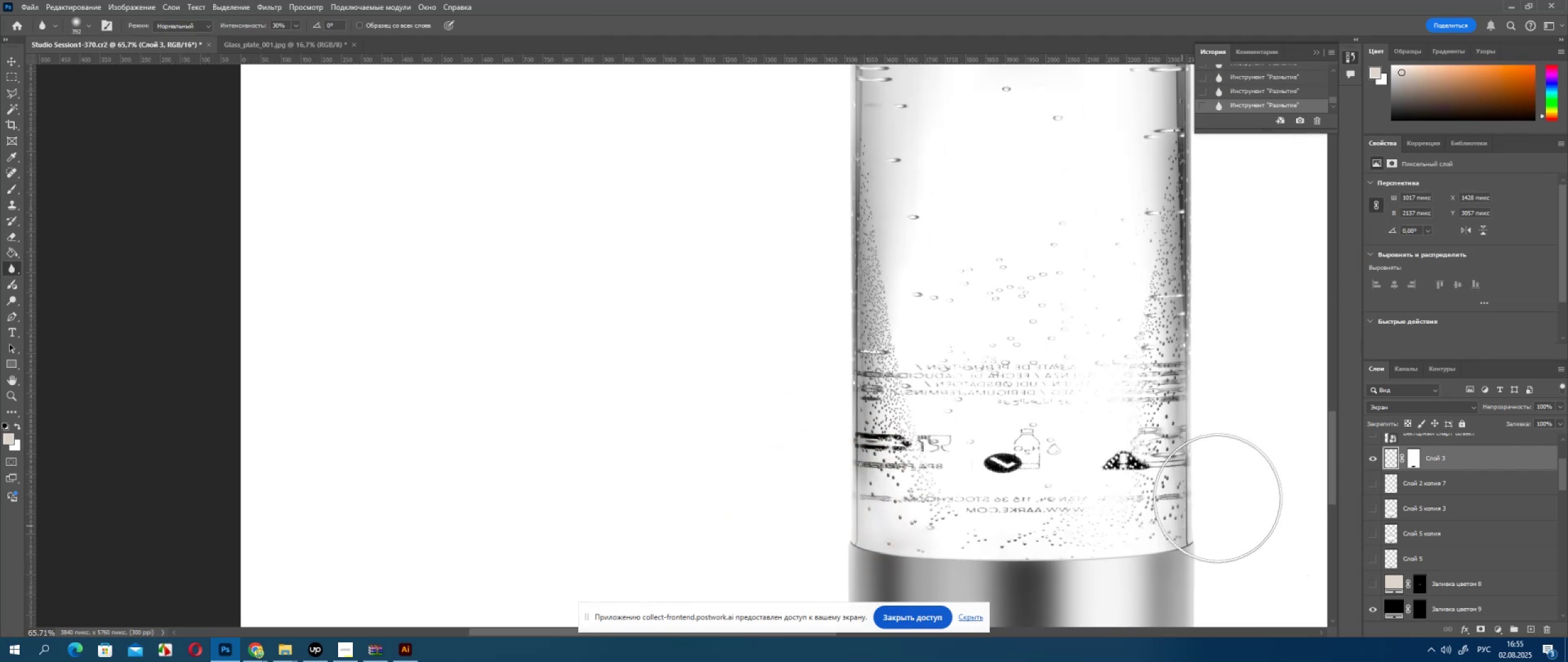 
left_click_drag(start_coordinate=[1200, 504], to_coordinate=[1130, 512])
 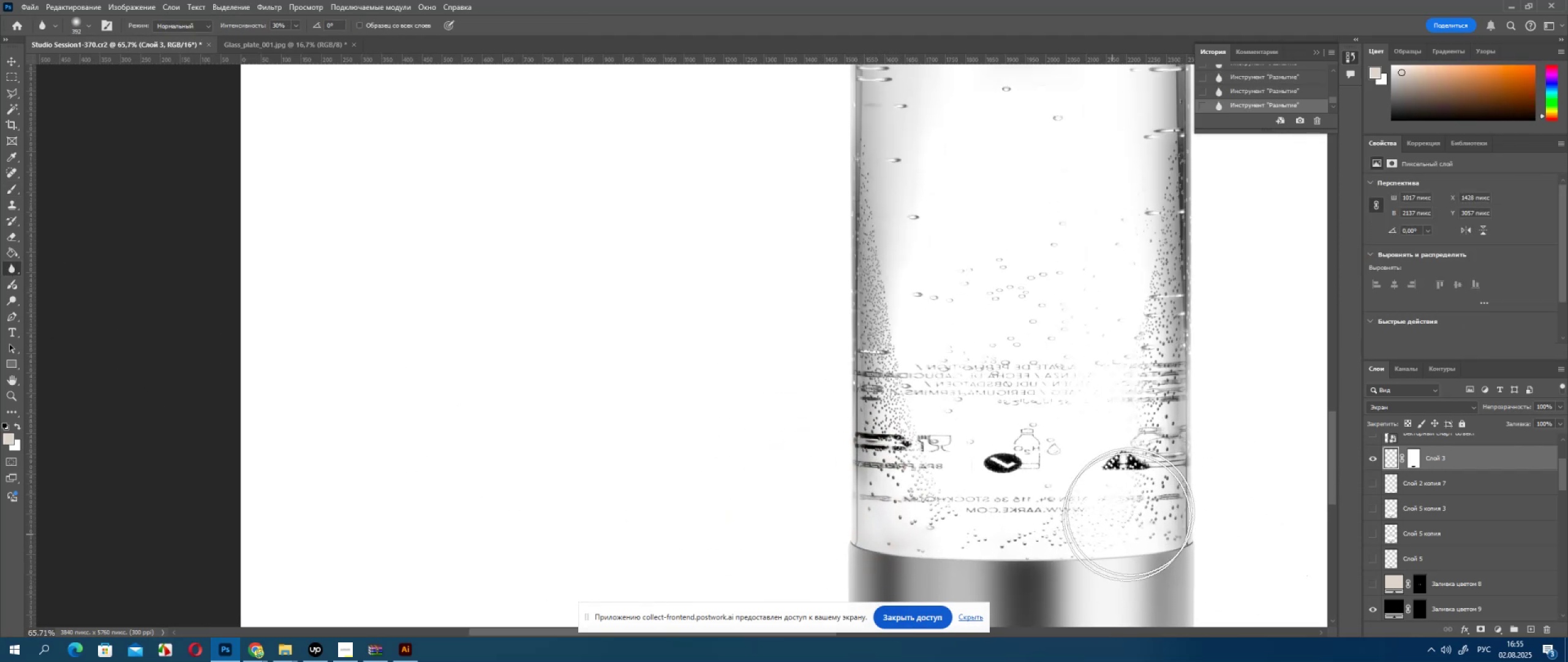 
left_click_drag(start_coordinate=[1129, 514], to_coordinate=[1073, 533])
 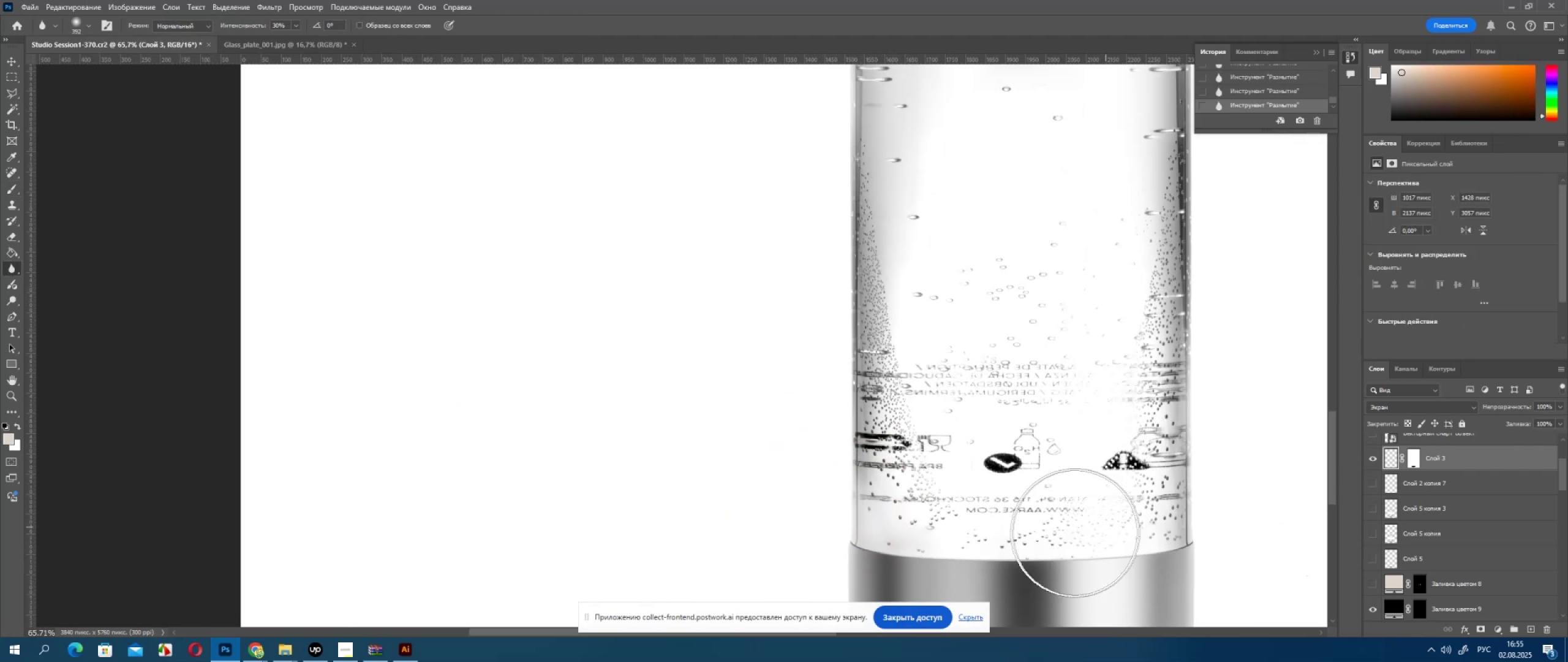 
hold_key(key=AltLeft, duration=0.61)
scroll: coordinate [1131, 491], scroll_direction: down, amount: 10.0
 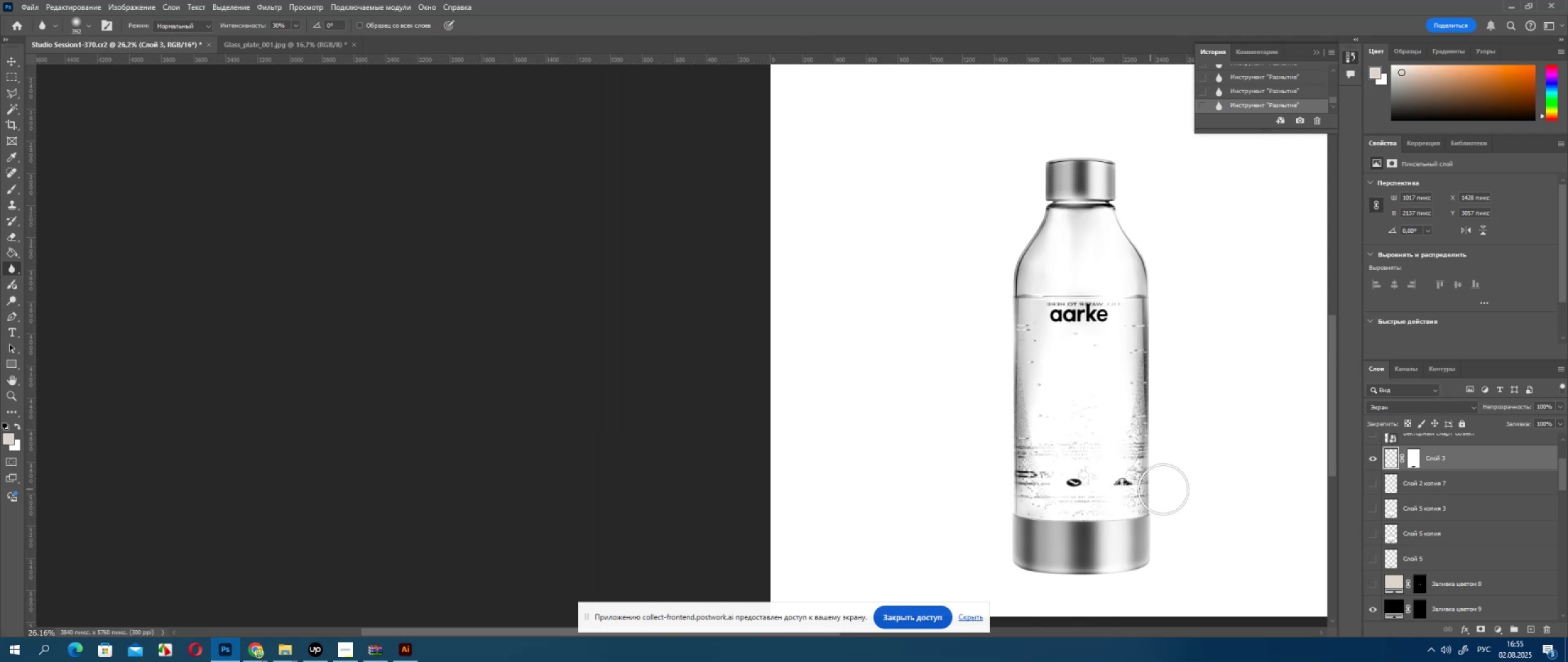 
hold_key(key=AltLeft, duration=16.42)
left_click([1378, 462])
 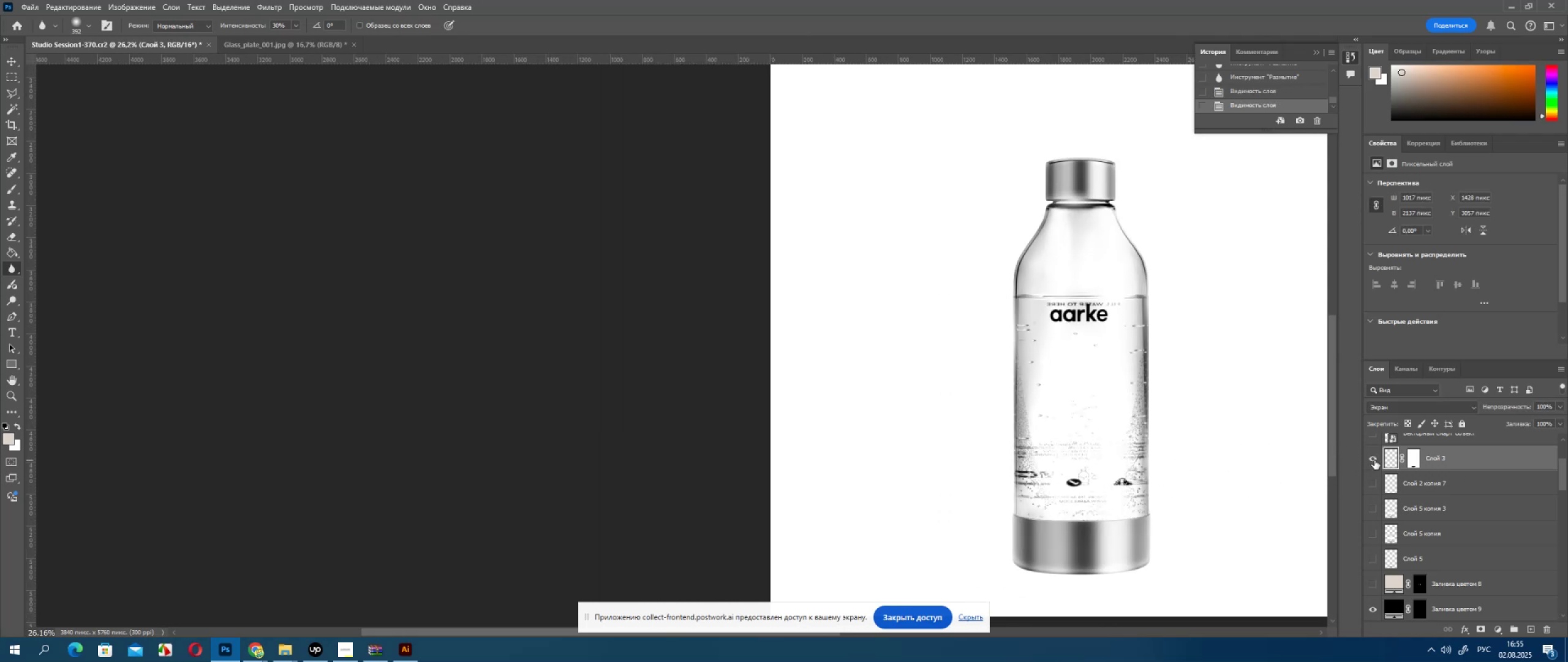 
left_click([1374, 460])
 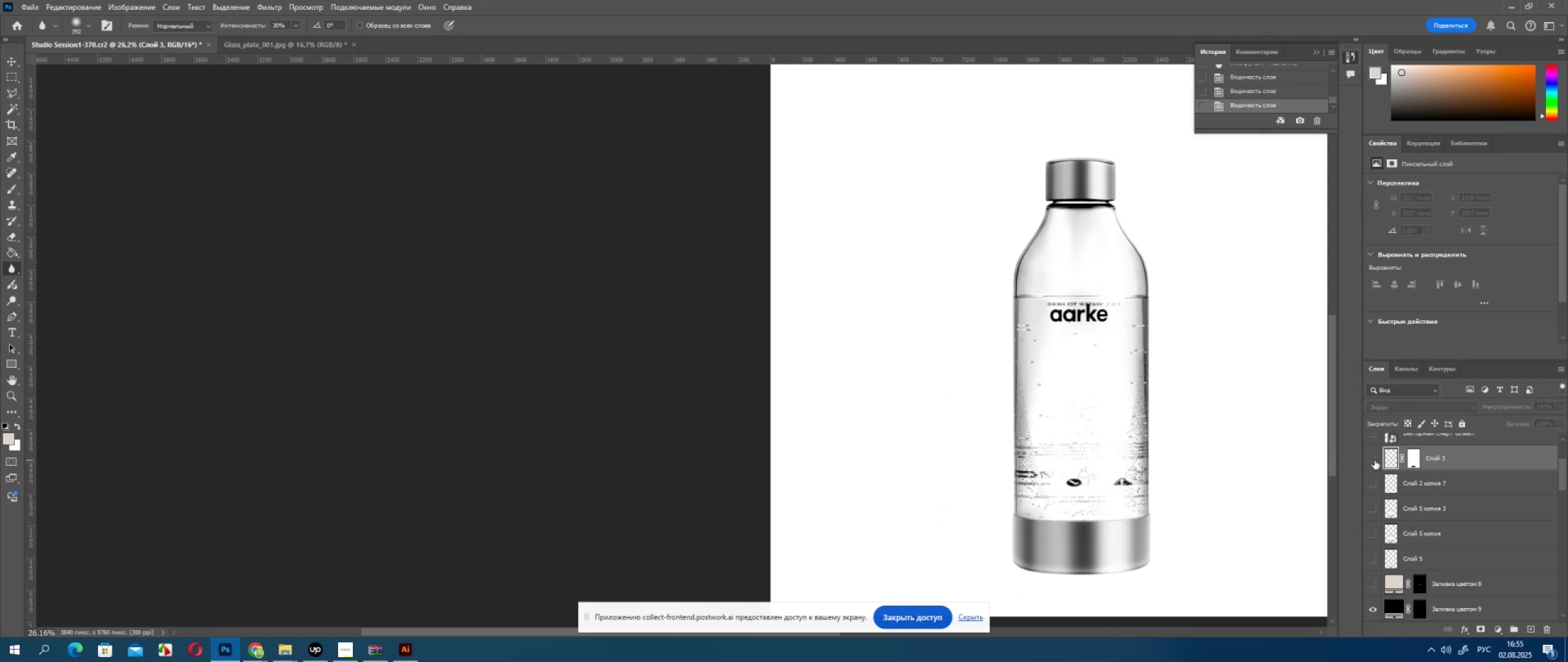 
left_click([1374, 460])
 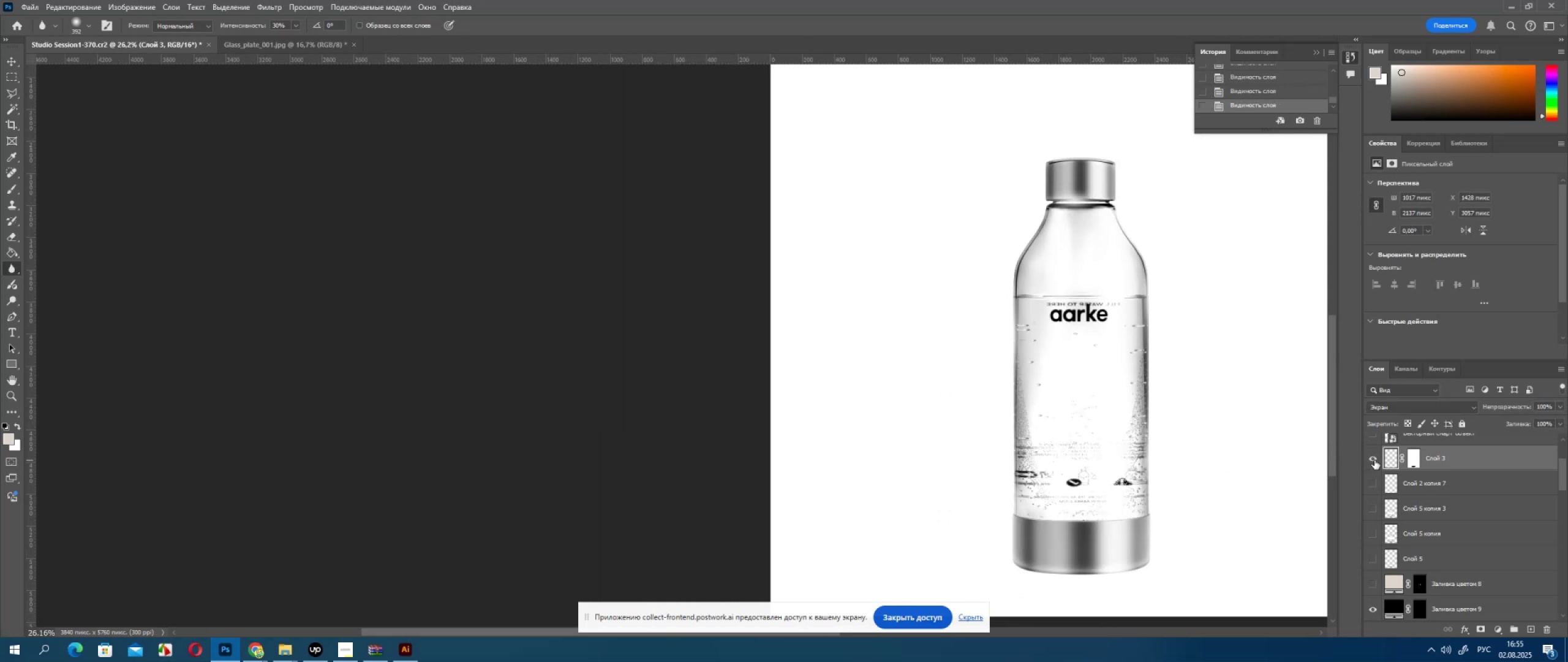 
left_click([1374, 460])
 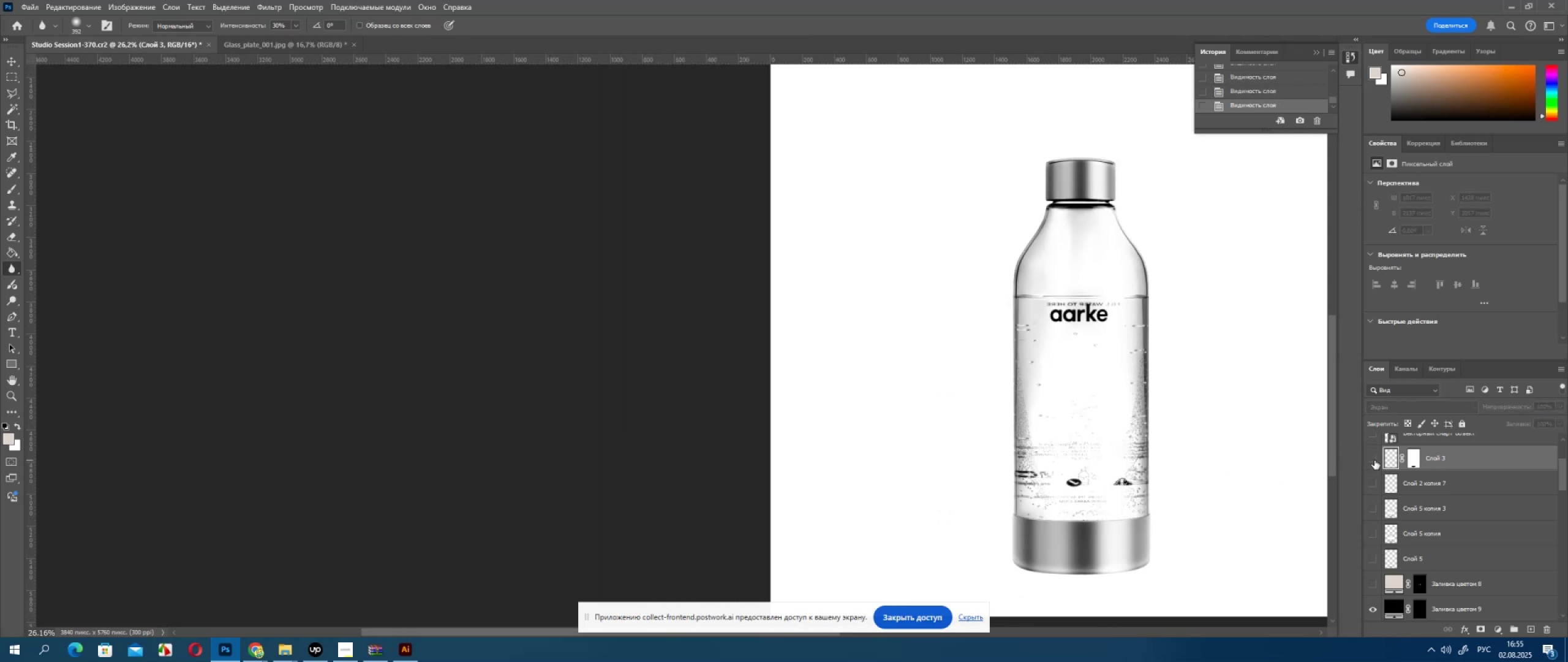 
left_click([1374, 460])
 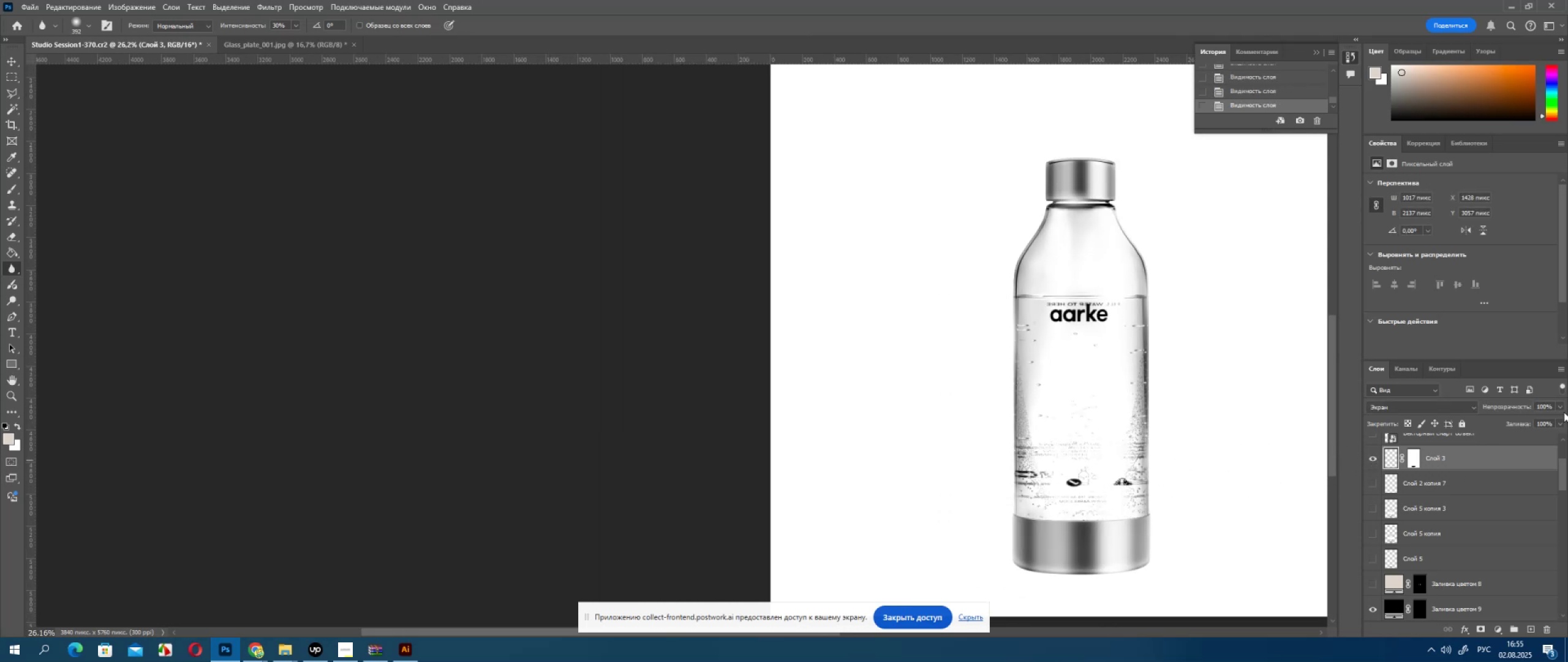 
left_click([1562, 411])
 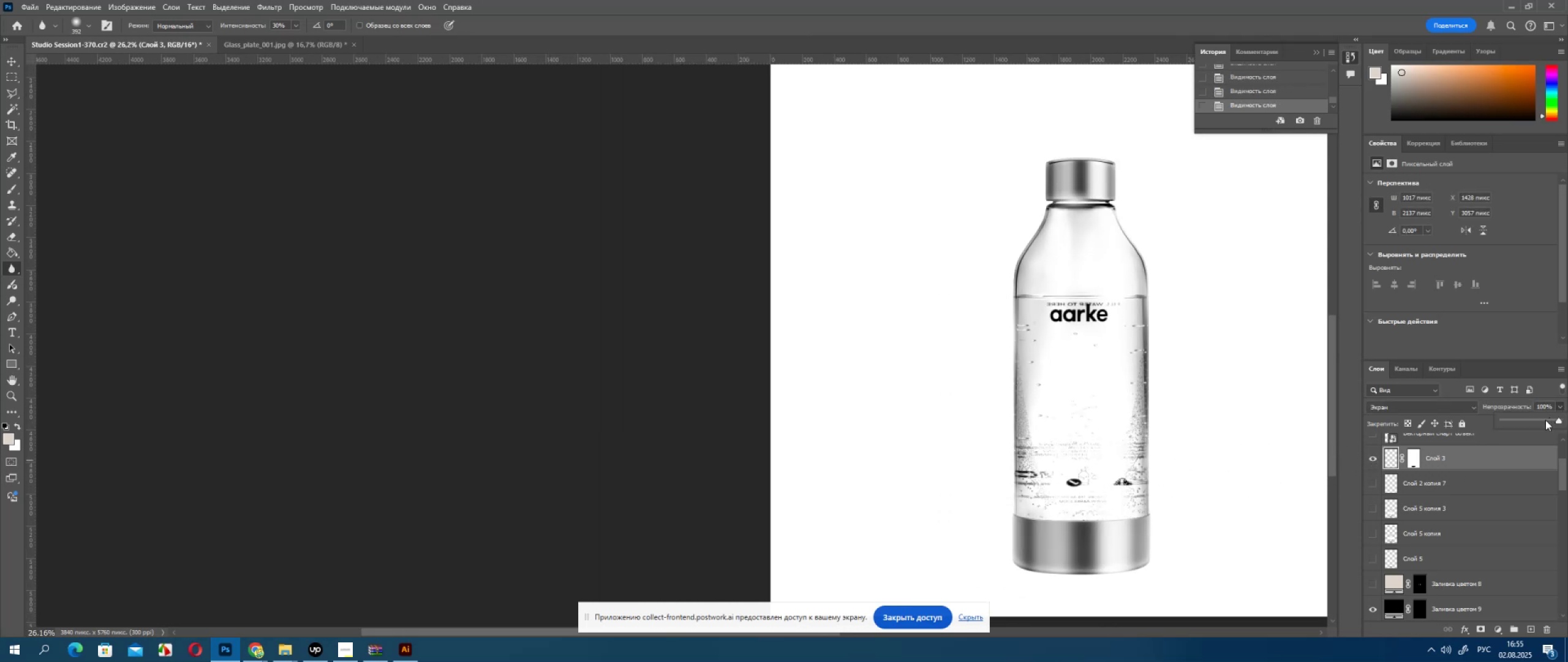 
left_click([1545, 420])
 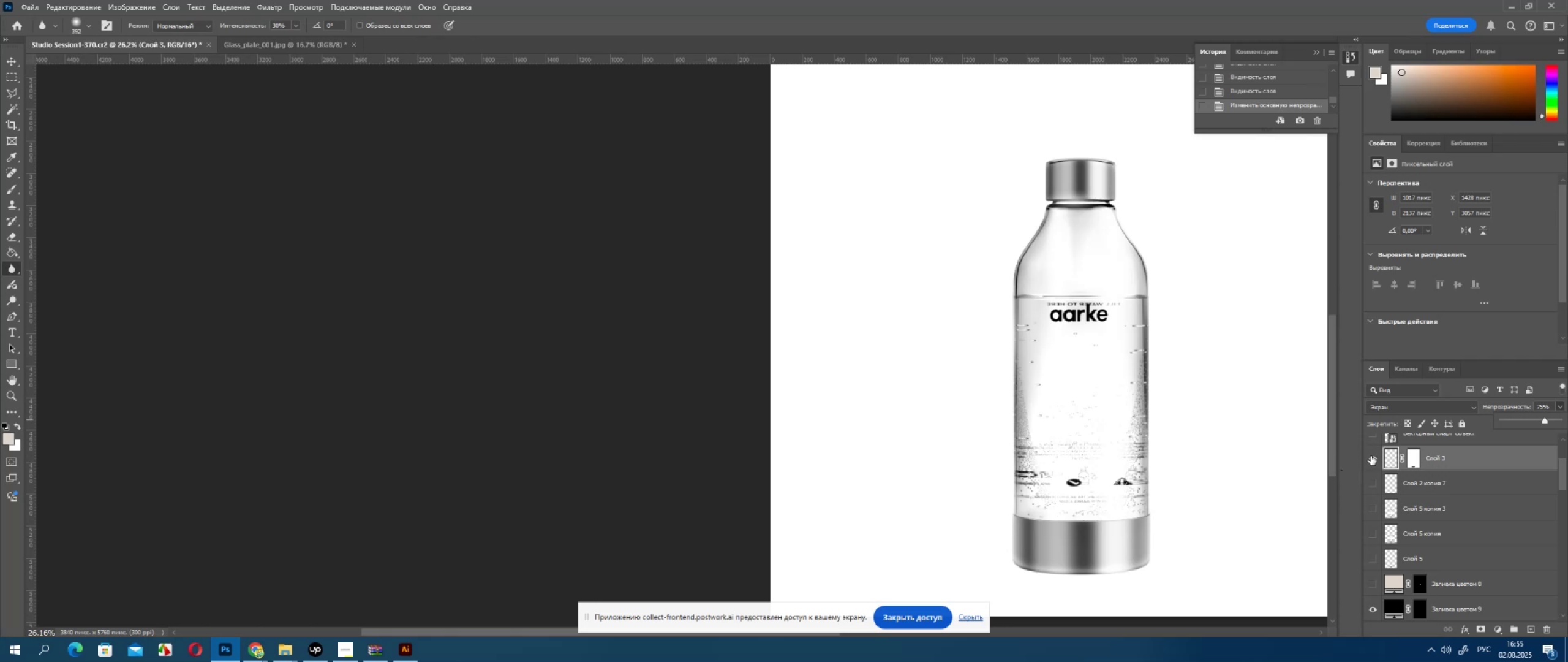 
double_click([1372, 456])
 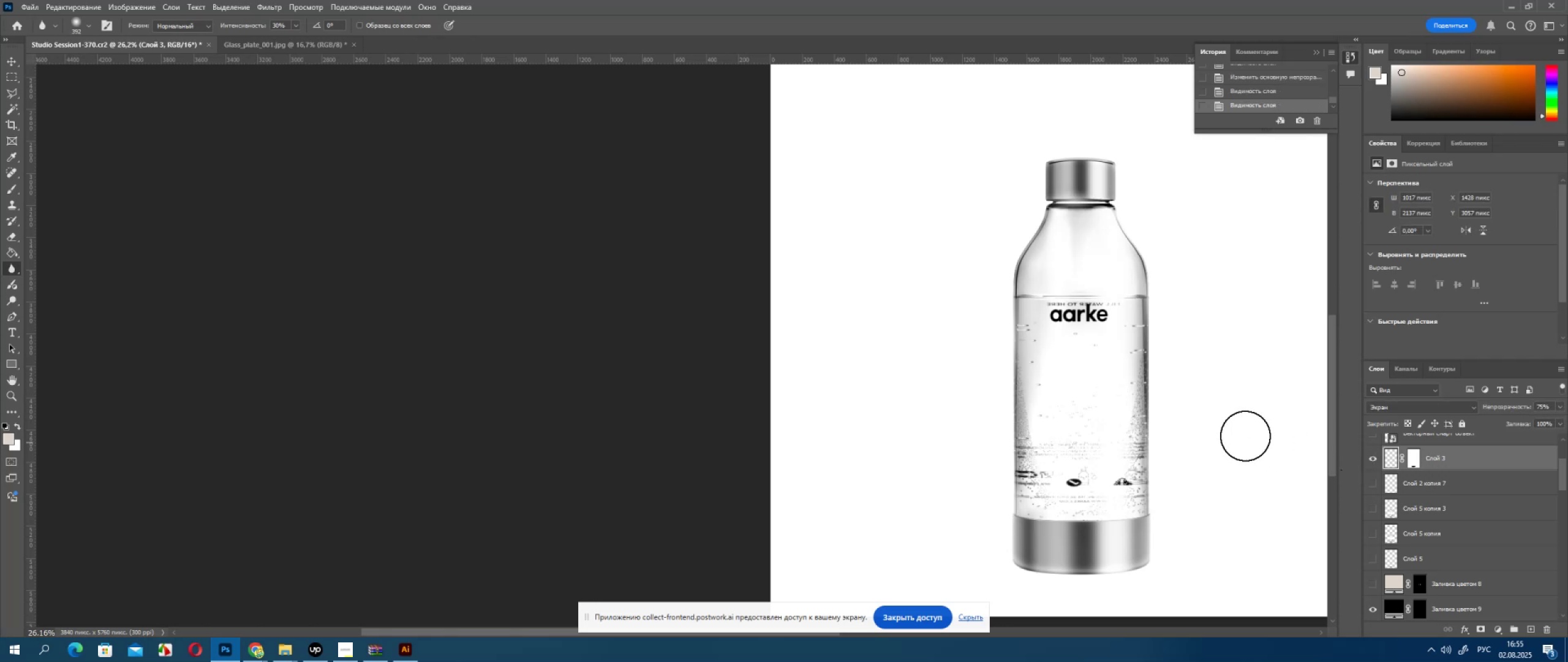 
hold_key(key=Space, duration=0.66)
 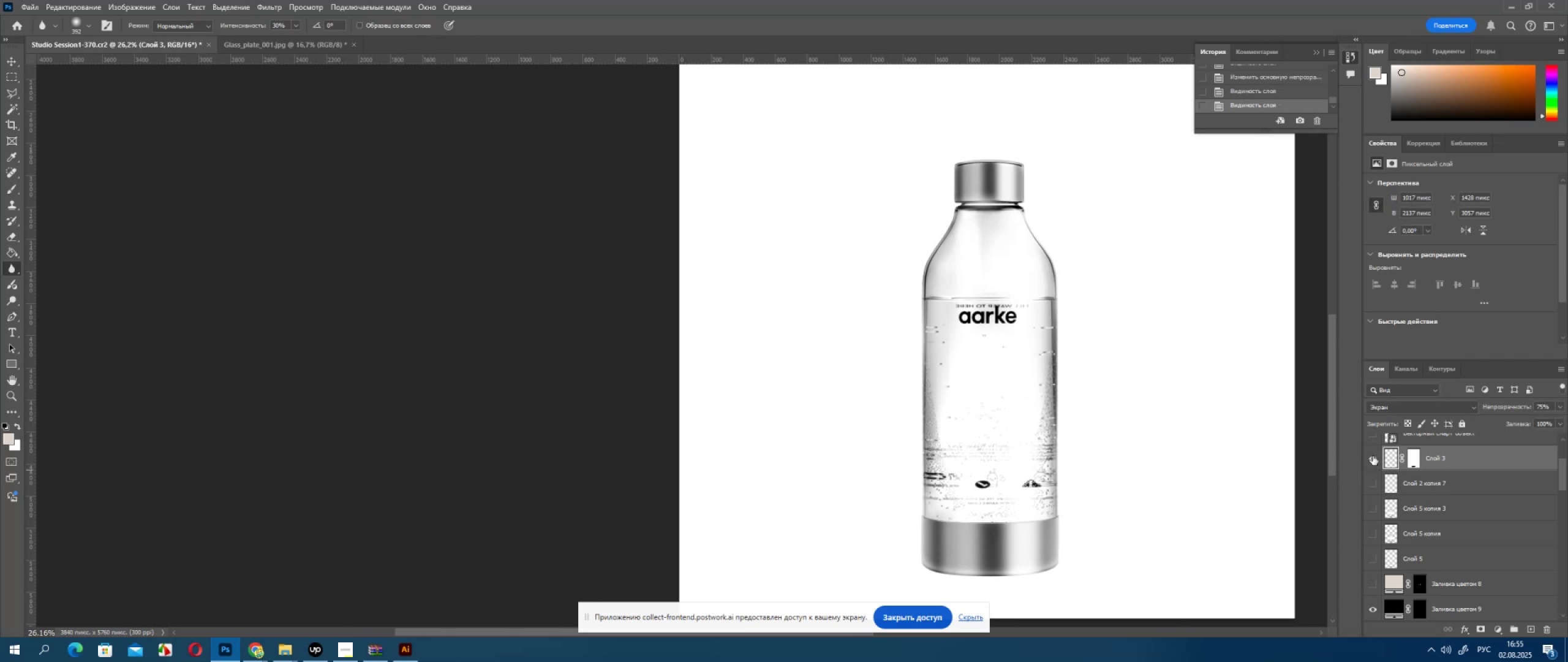 
left_click_drag(start_coordinate=[1229, 427], to_coordinate=[1137, 428])
 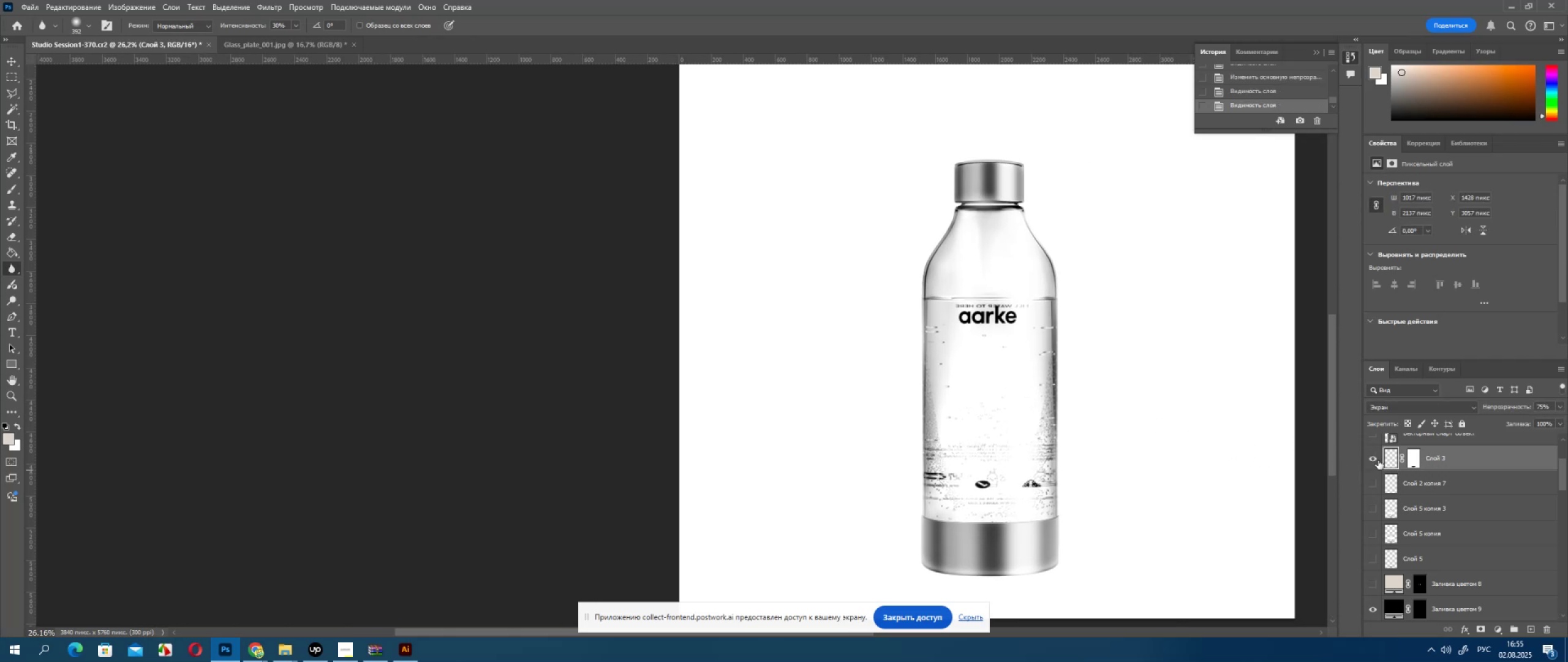 
left_click([1373, 456])
 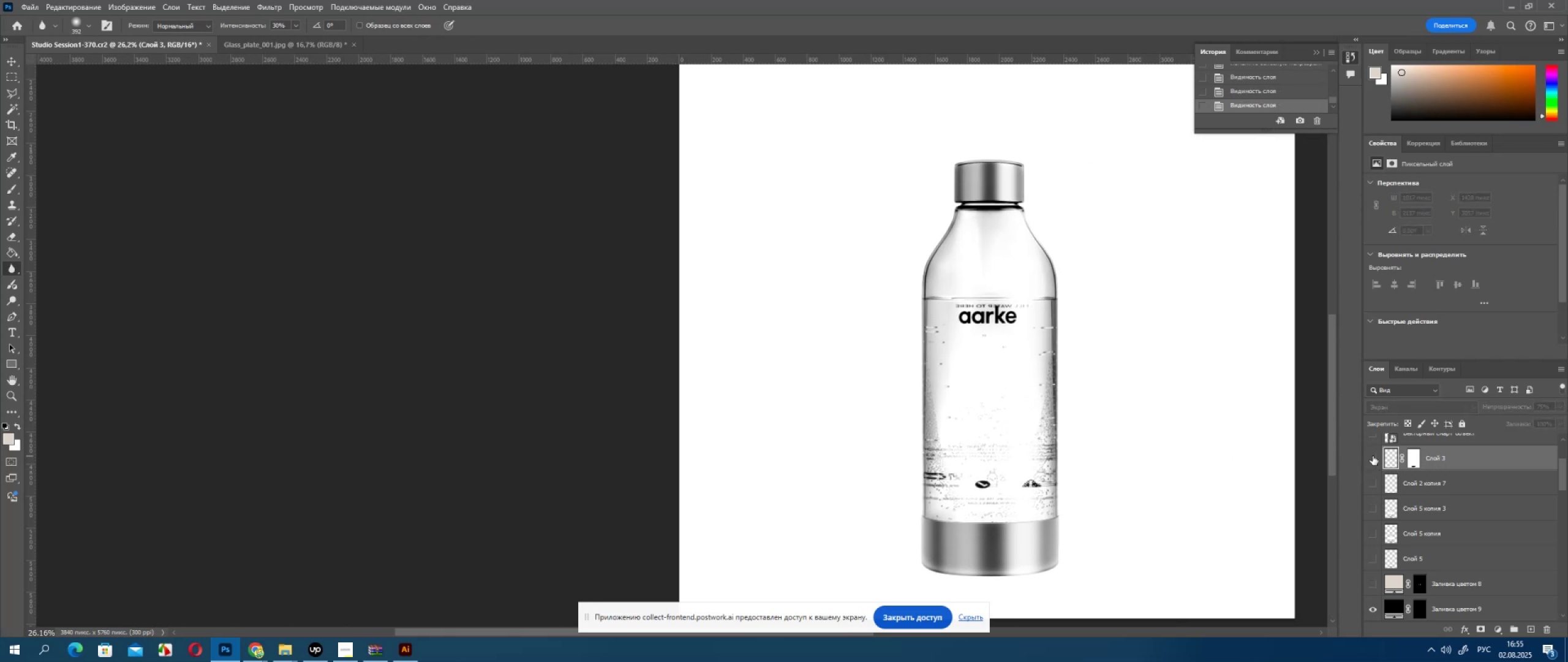 
left_click([1373, 456])
 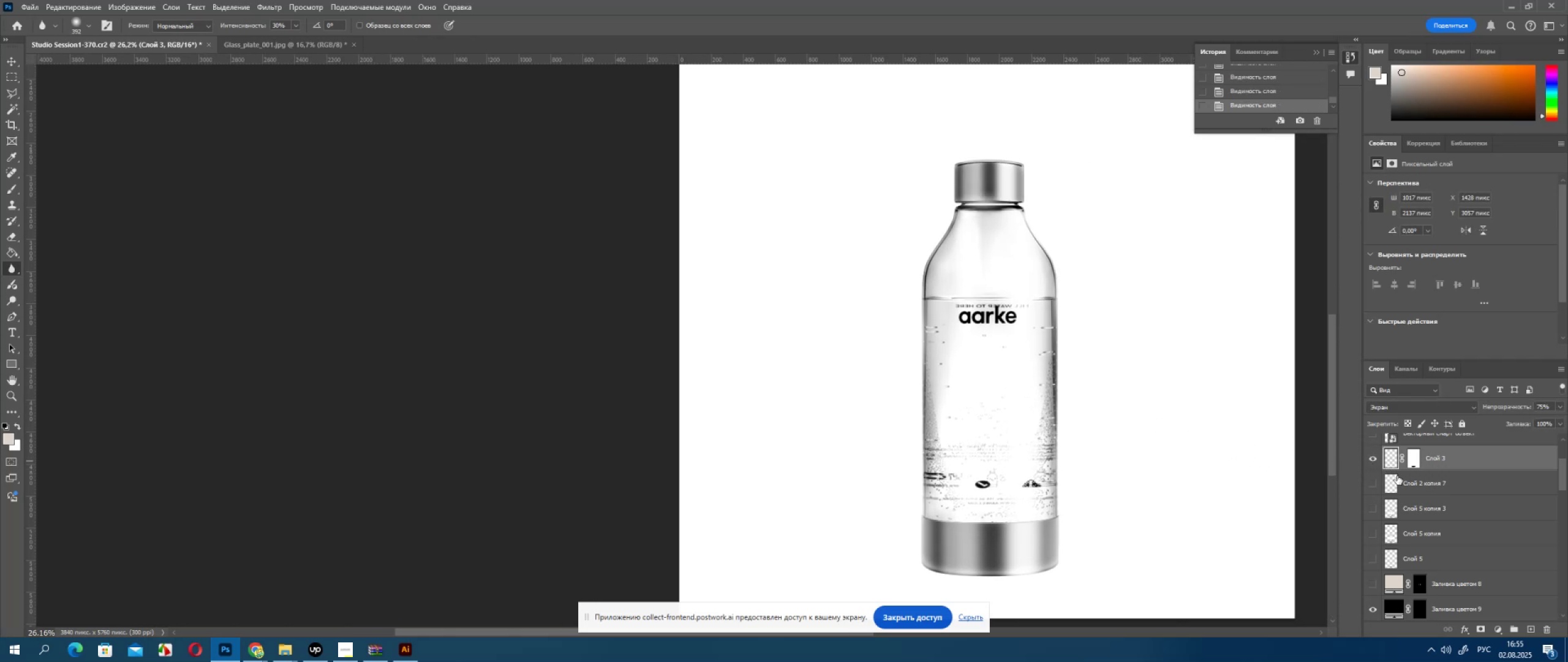 
left_click_drag(start_coordinate=[1444, 455], to_coordinate=[1475, 590])
 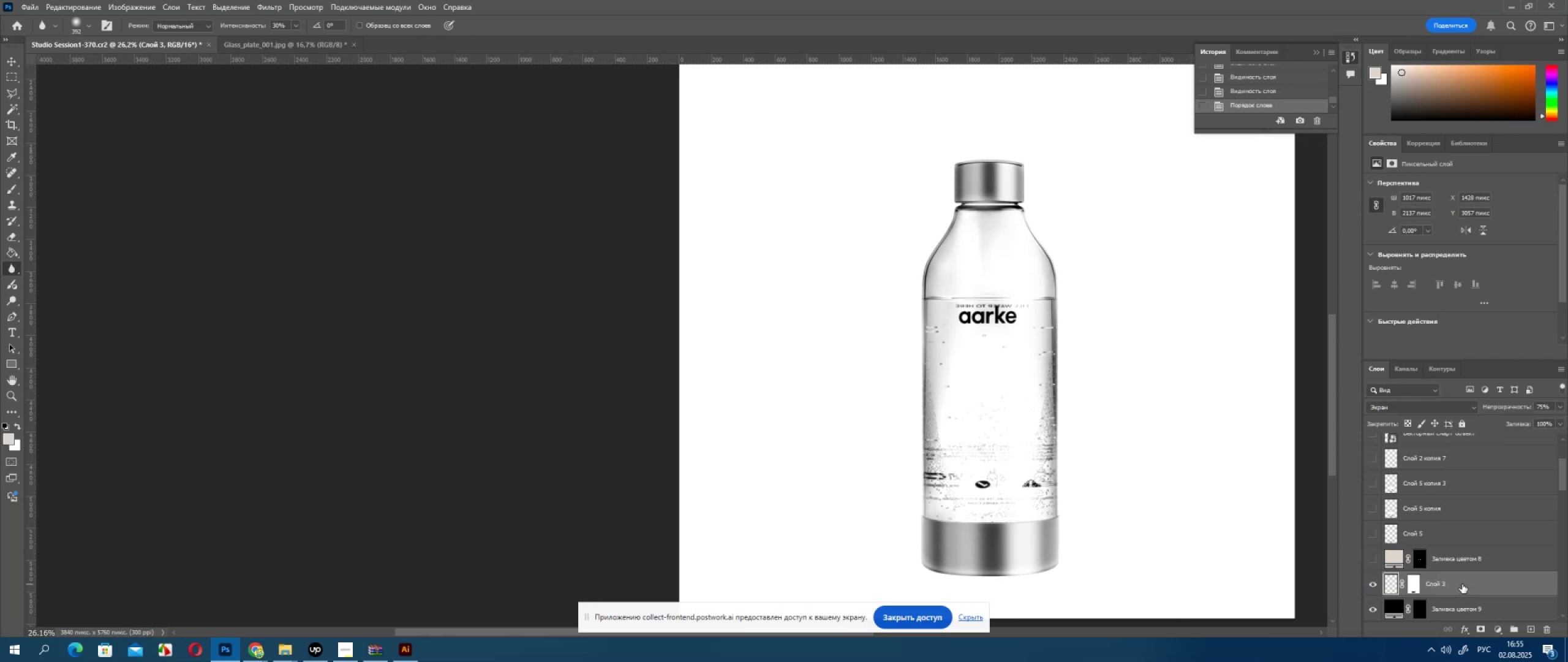 
scroll: coordinate [1441, 571], scroll_direction: down, amount: 3.0
 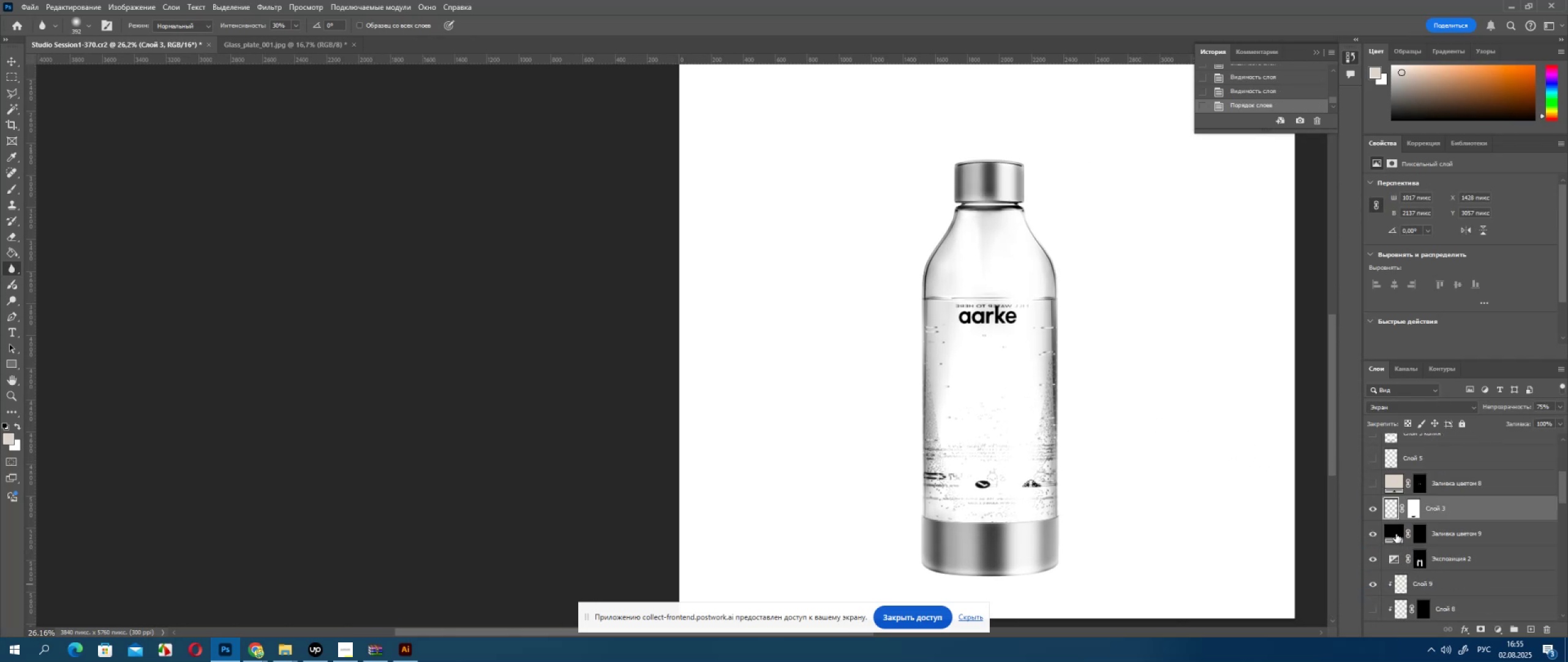 
hold_key(key=AltLeft, duration=1.53)
left_click([1397, 571])
 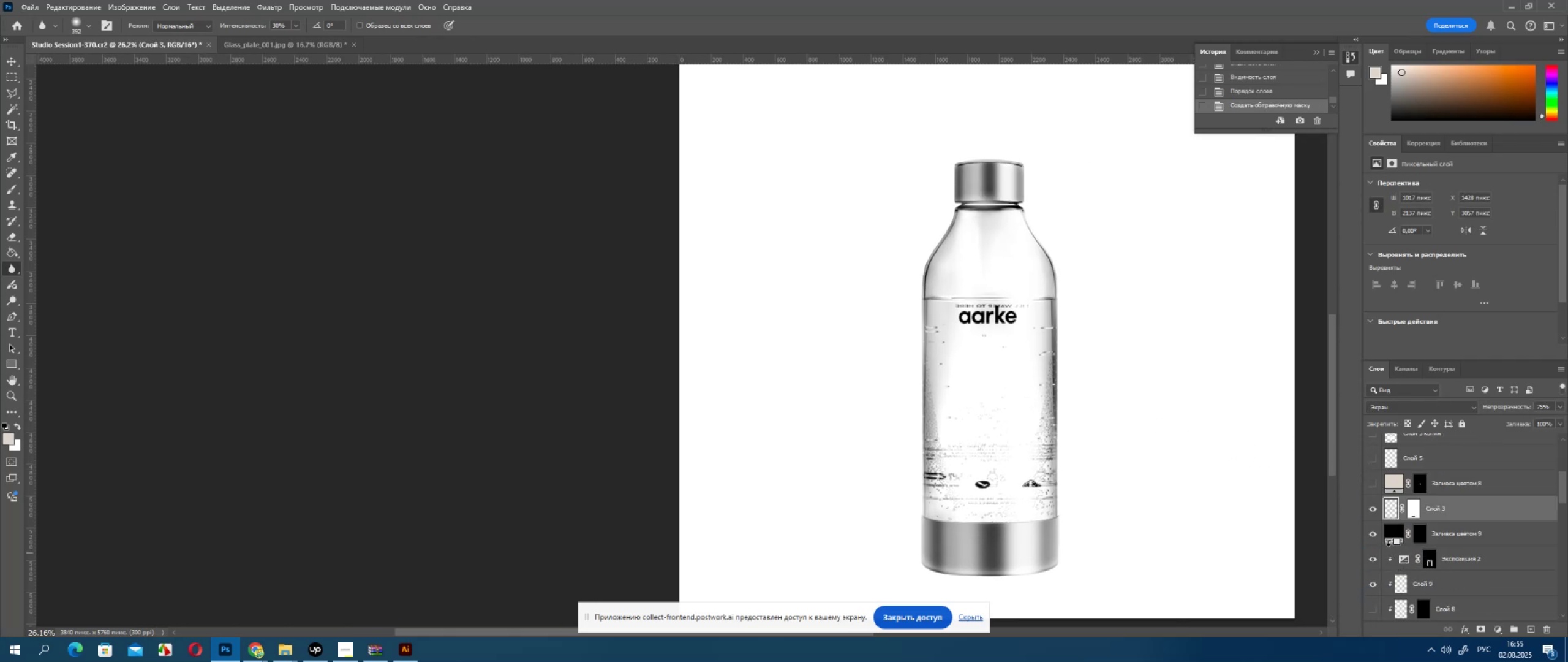 
left_click([1389, 546])
 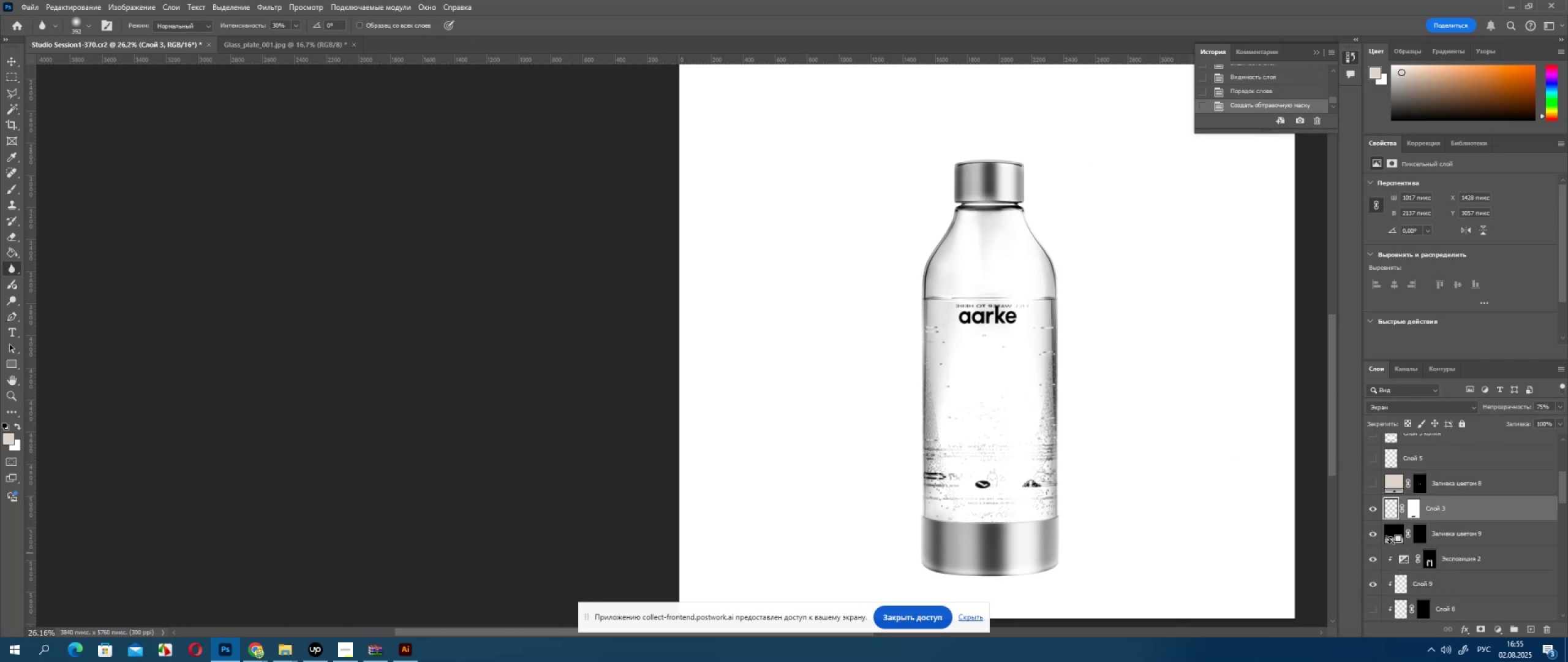 
hold_key(key=AltLeft, duration=1.39)
left_click([1392, 522])
 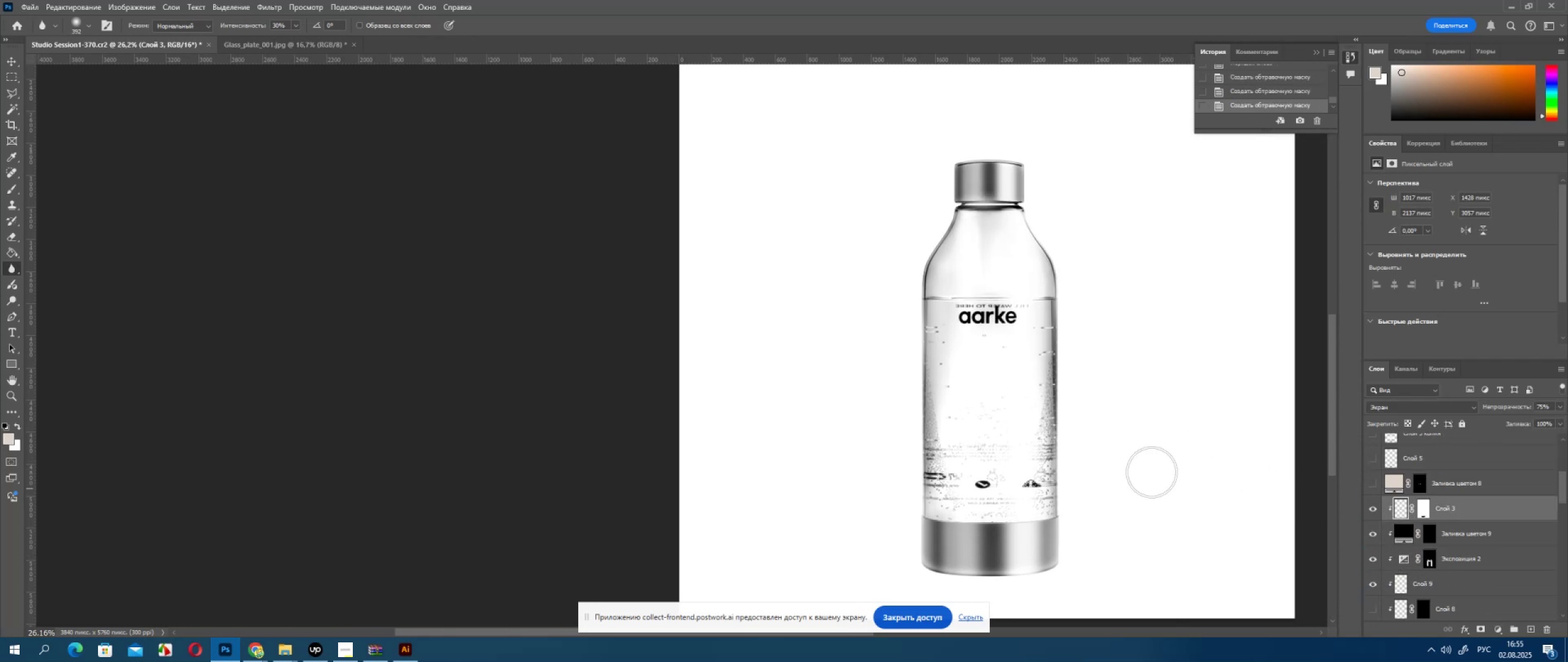 
hold_key(key=AltLeft, duration=0.7)
scroll: coordinate [1091, 328], scroll_direction: up, amount: 12.0
 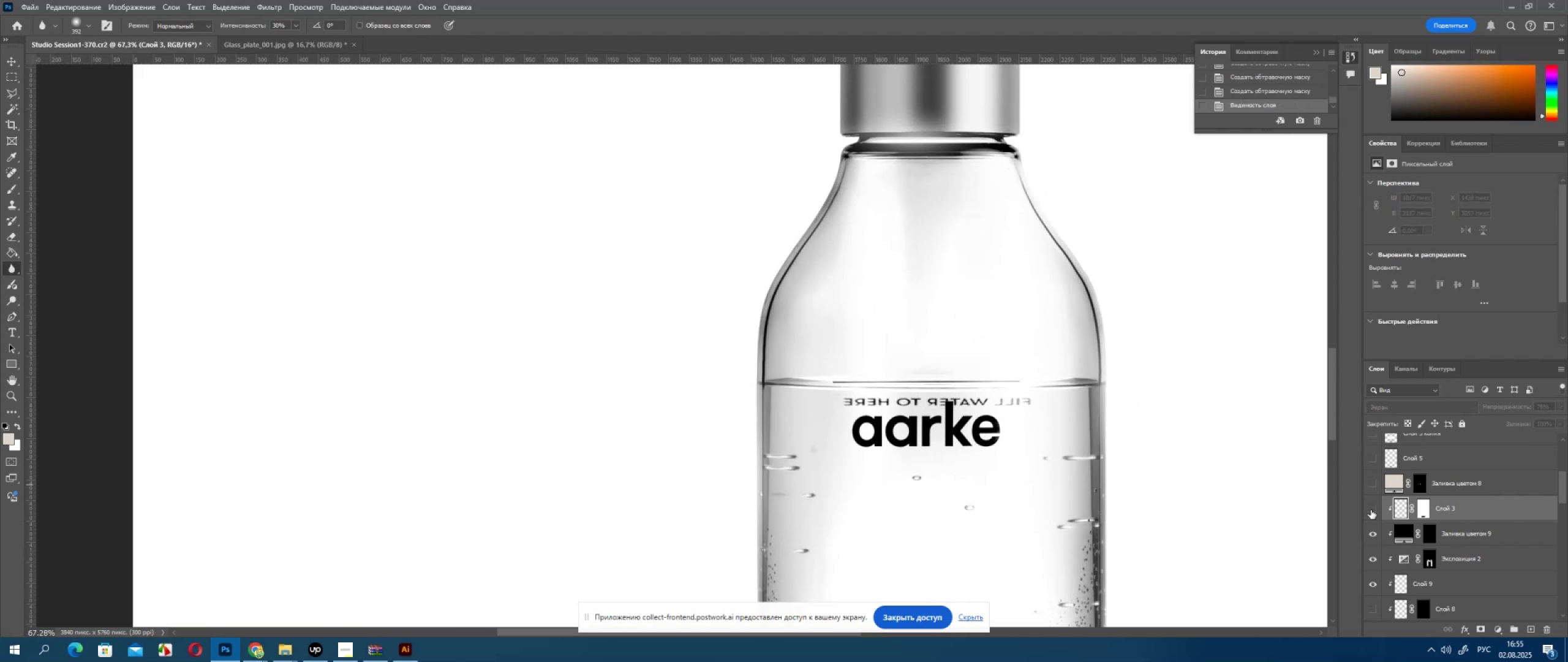 
left_click([1371, 510])
 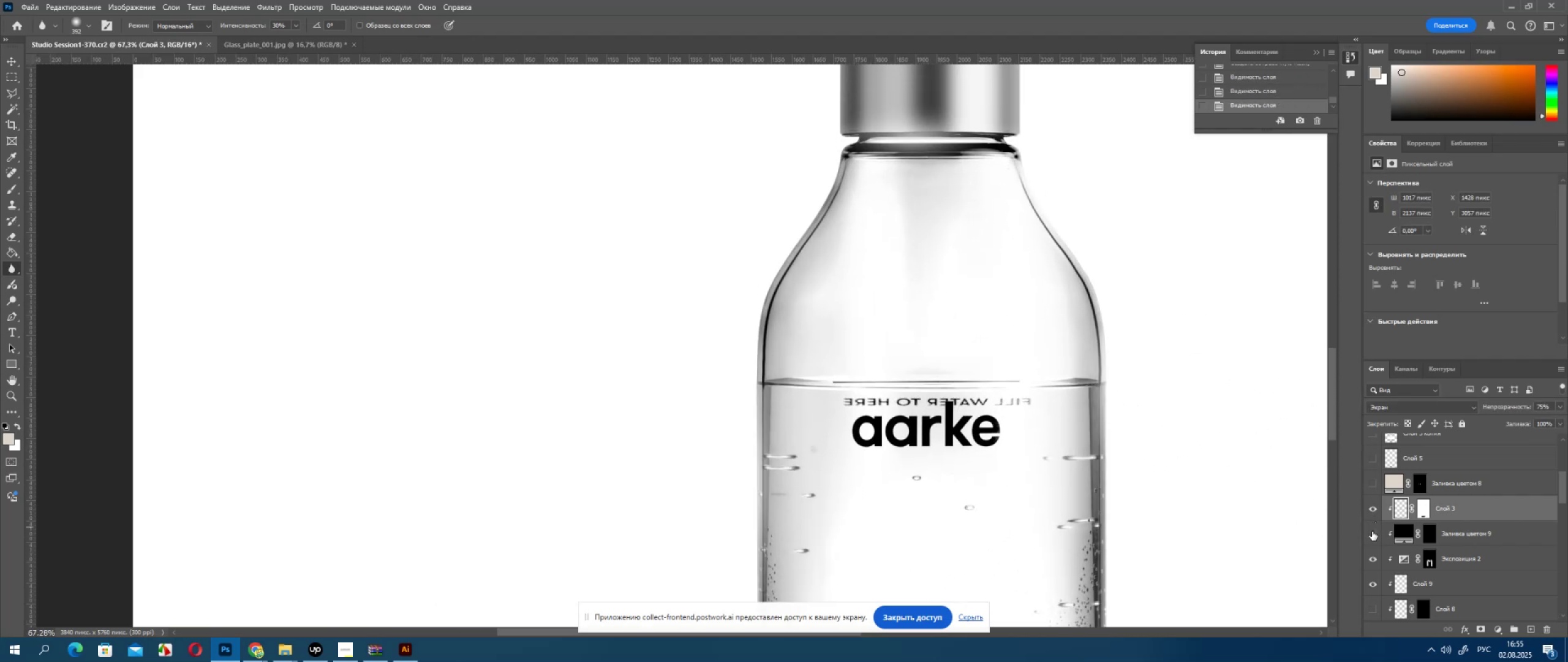 
left_click([1372, 531])
 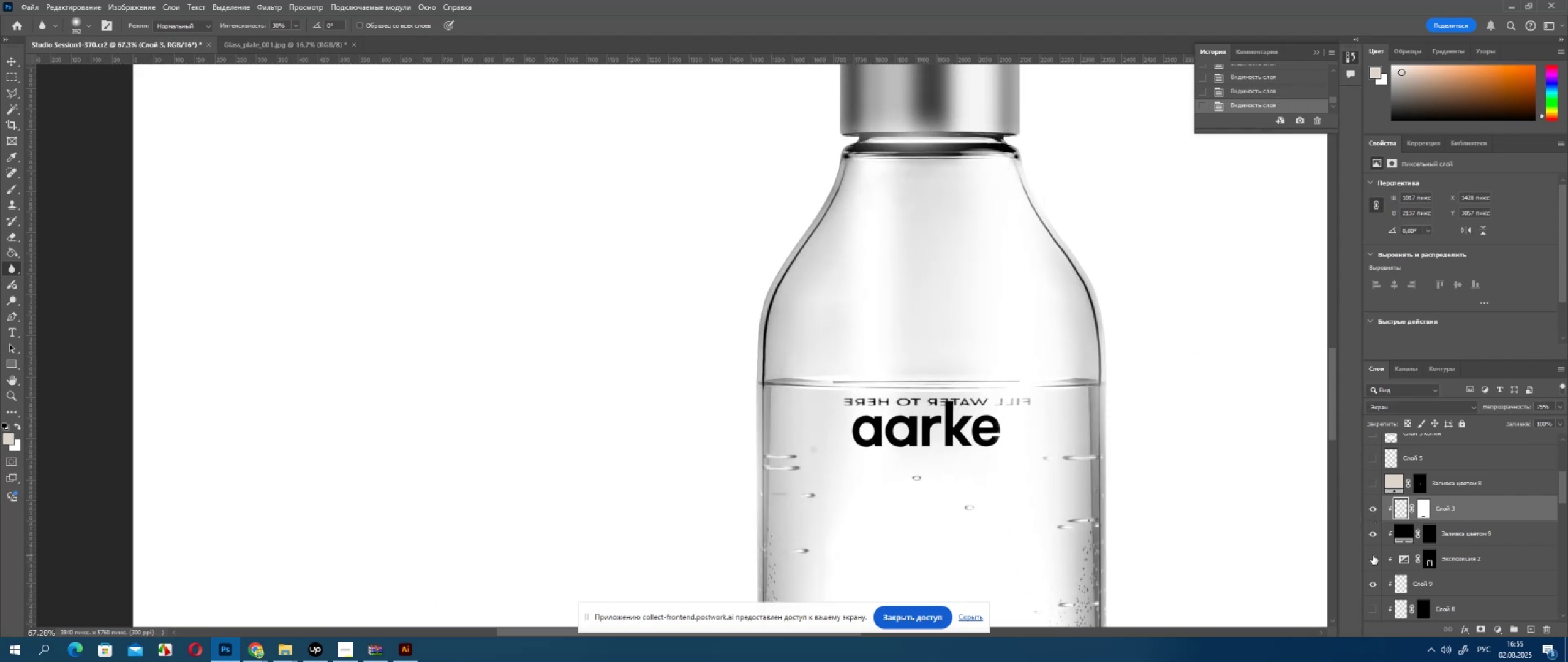 
left_click([1372, 555])
 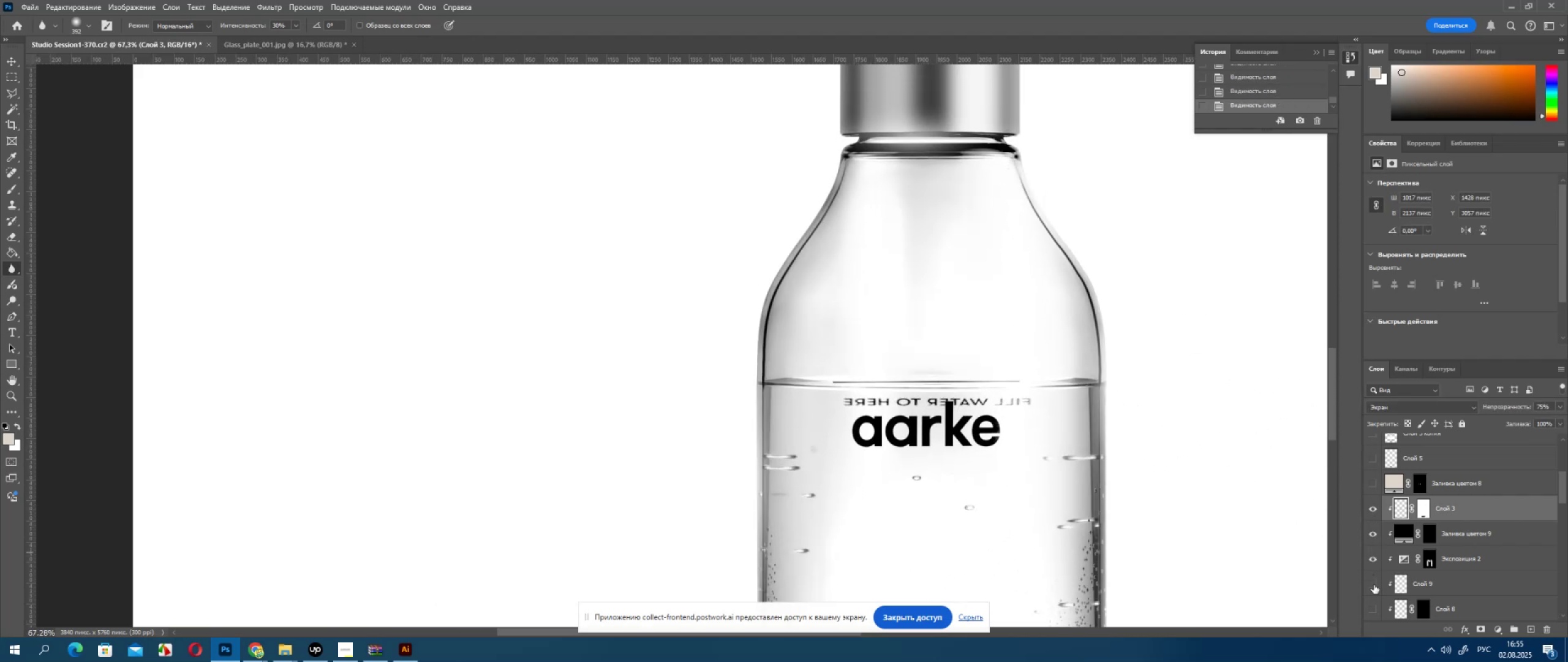 
left_click([1374, 585])
 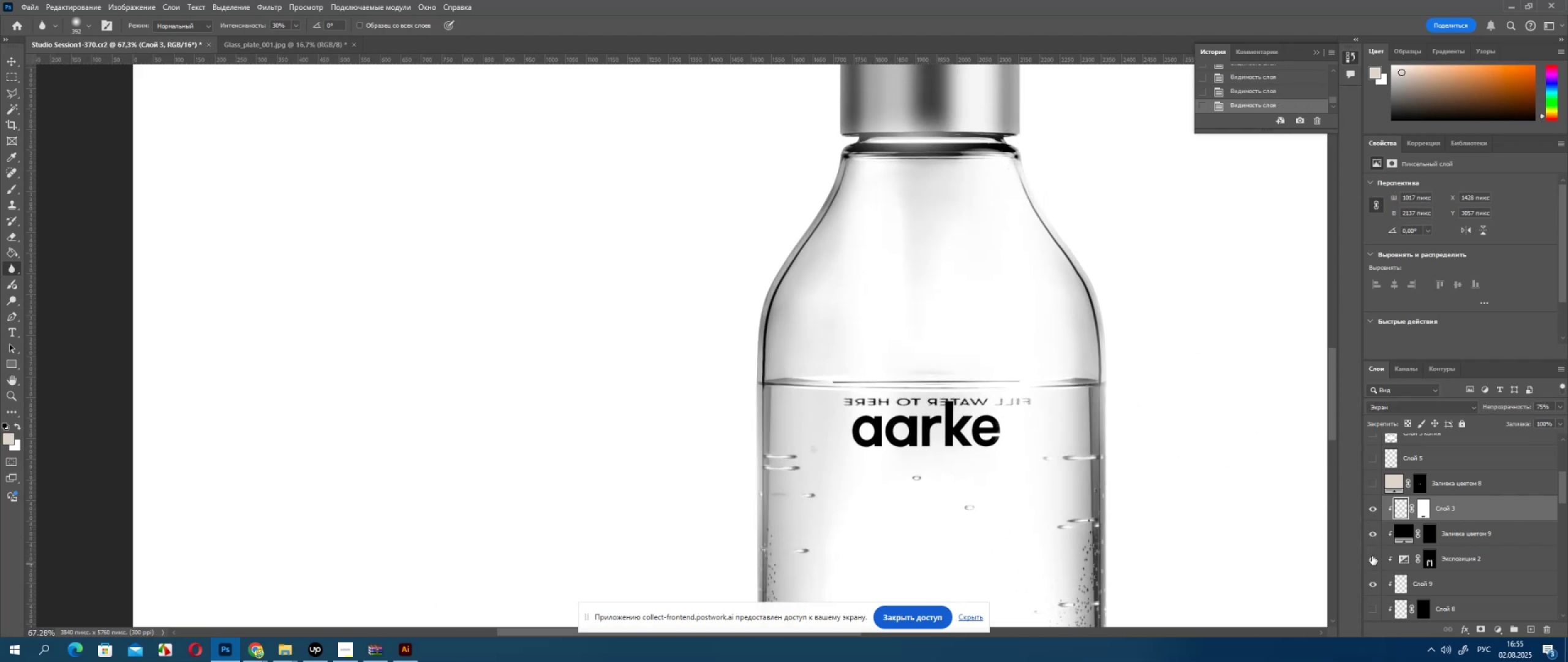 
left_click([1372, 556])
 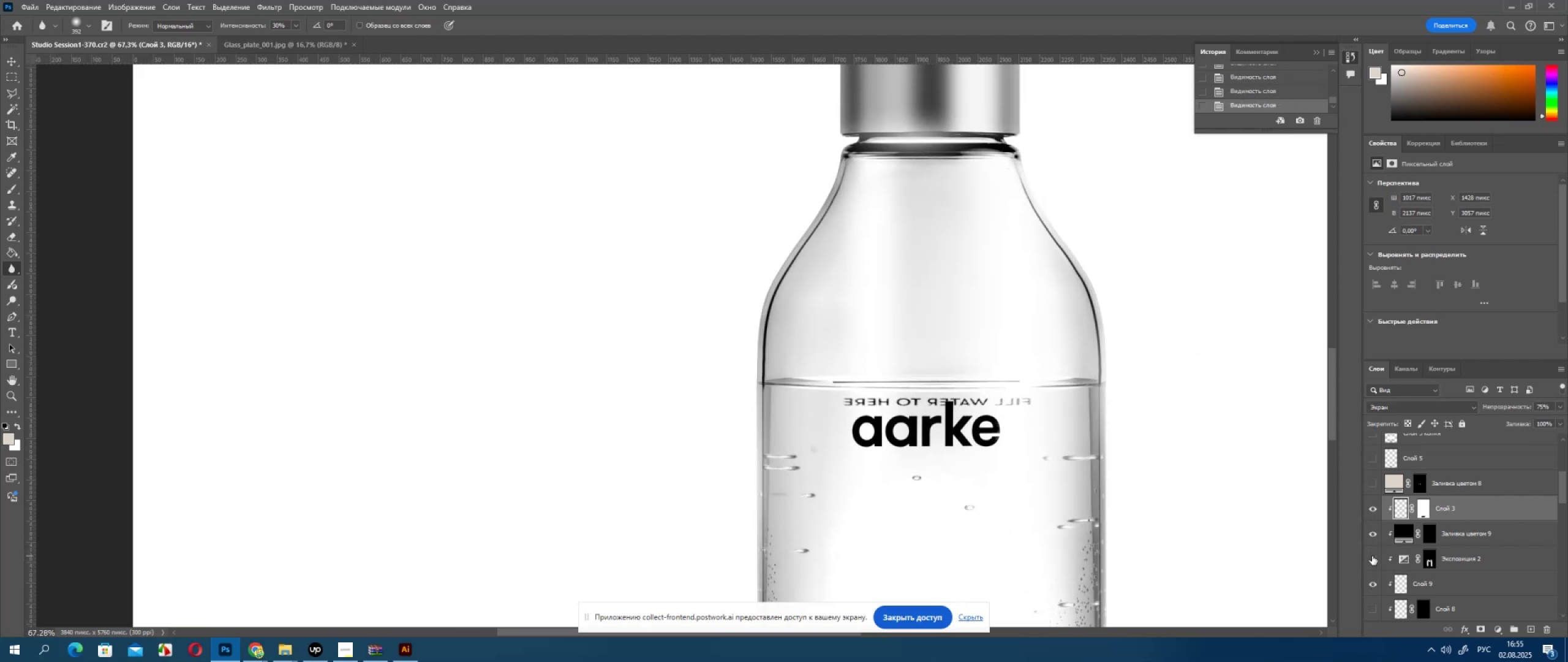 
left_click([1372, 556])
 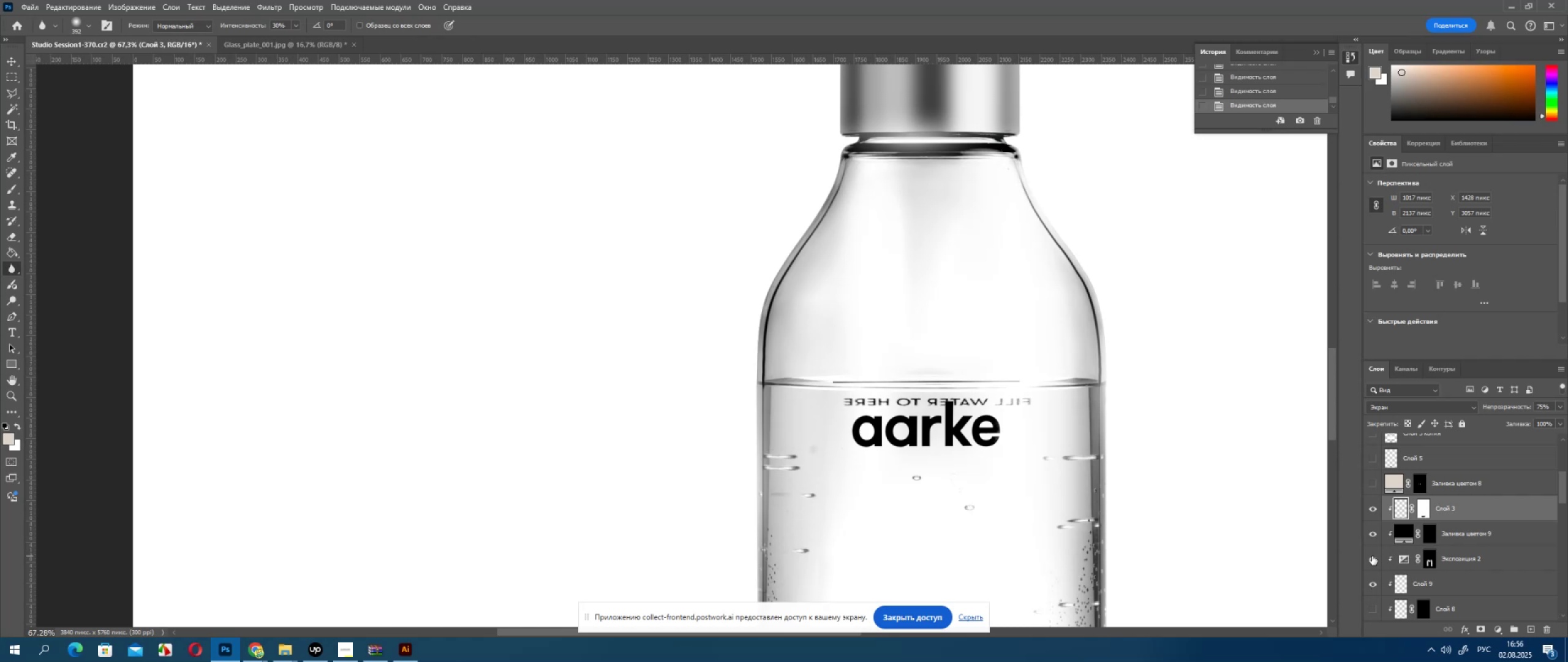 
left_click([1372, 556])
 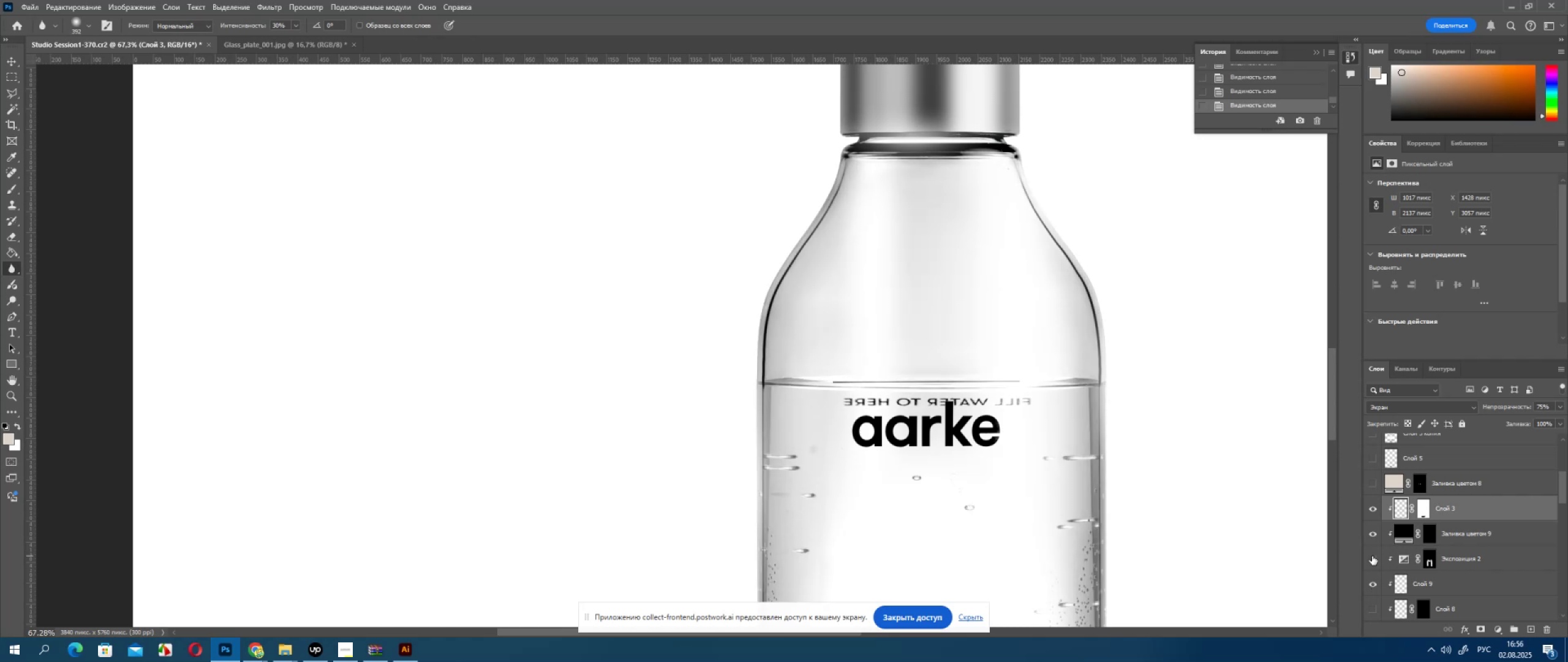 
left_click([1372, 556])
 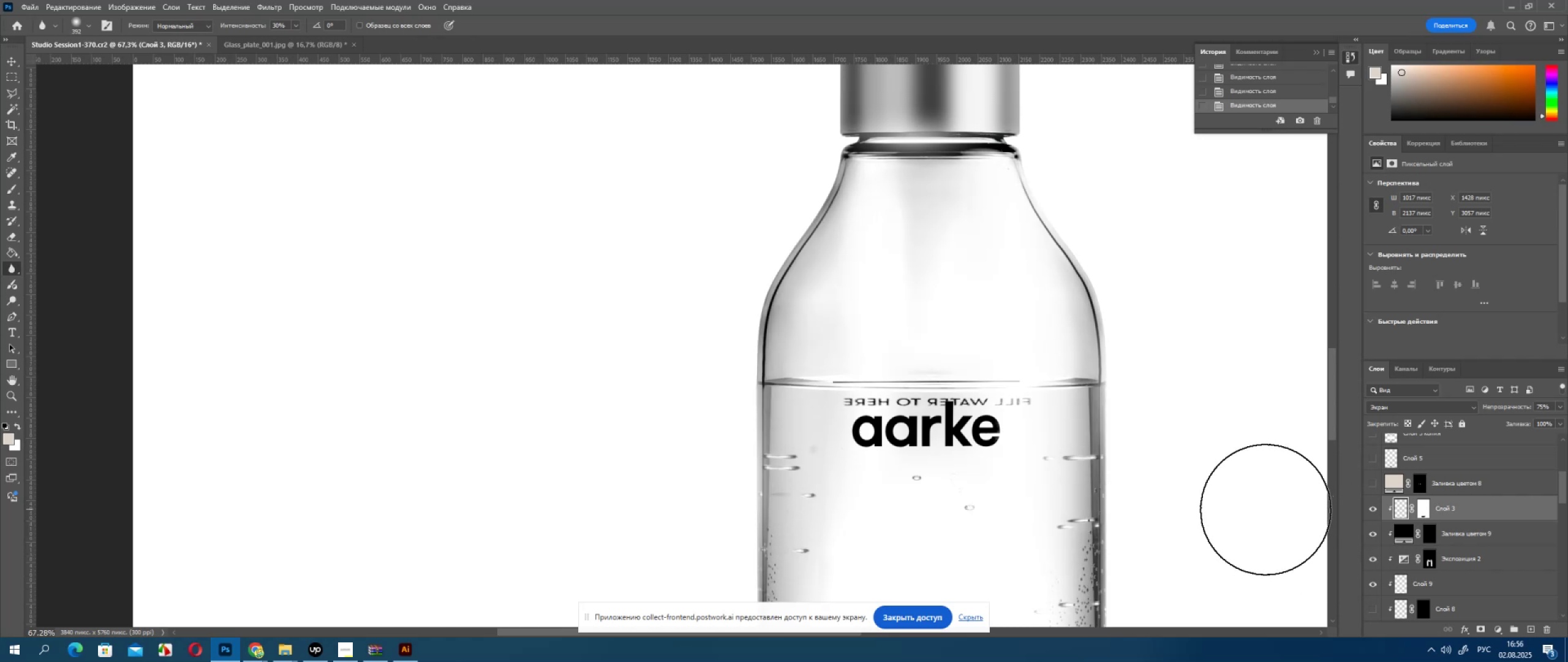 
scroll: coordinate [1174, 457], scroll_direction: down, amount: 29.0
 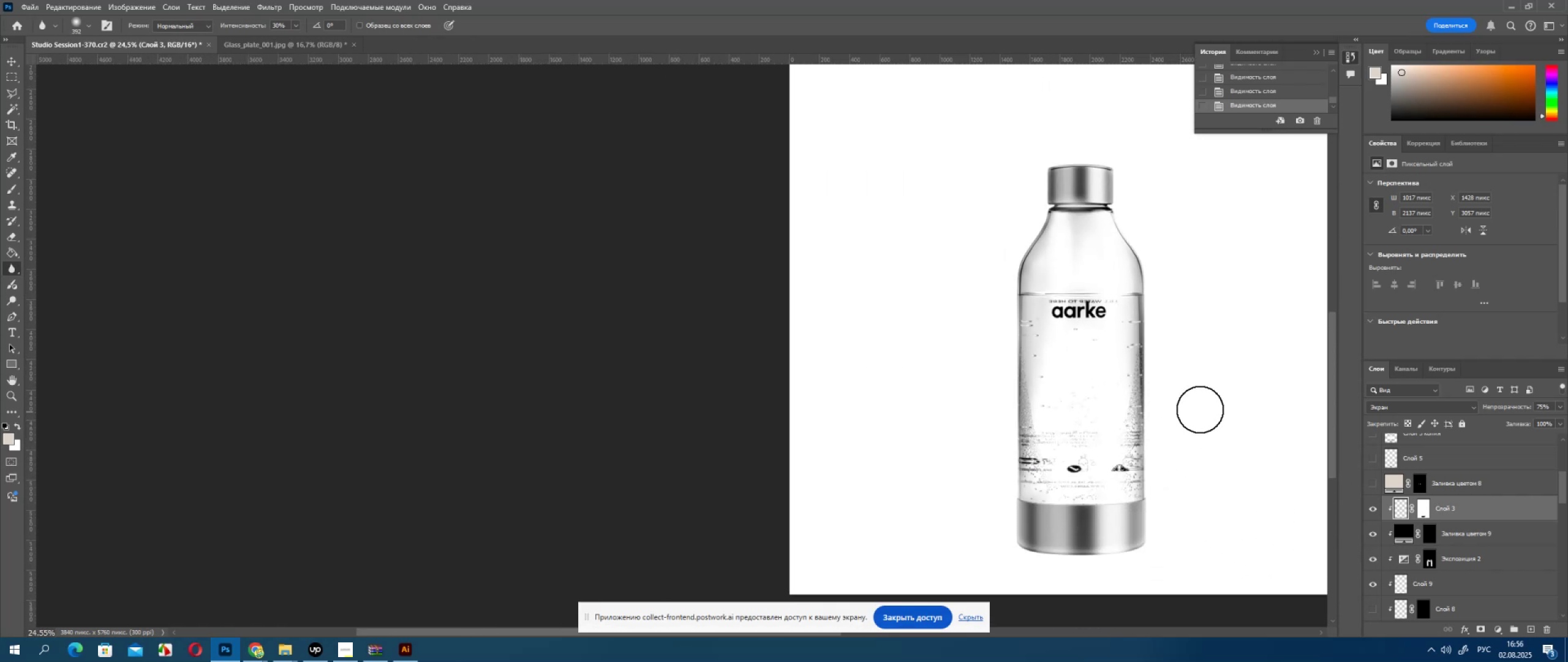 
hold_key(key=AltLeft, duration=0.48)
 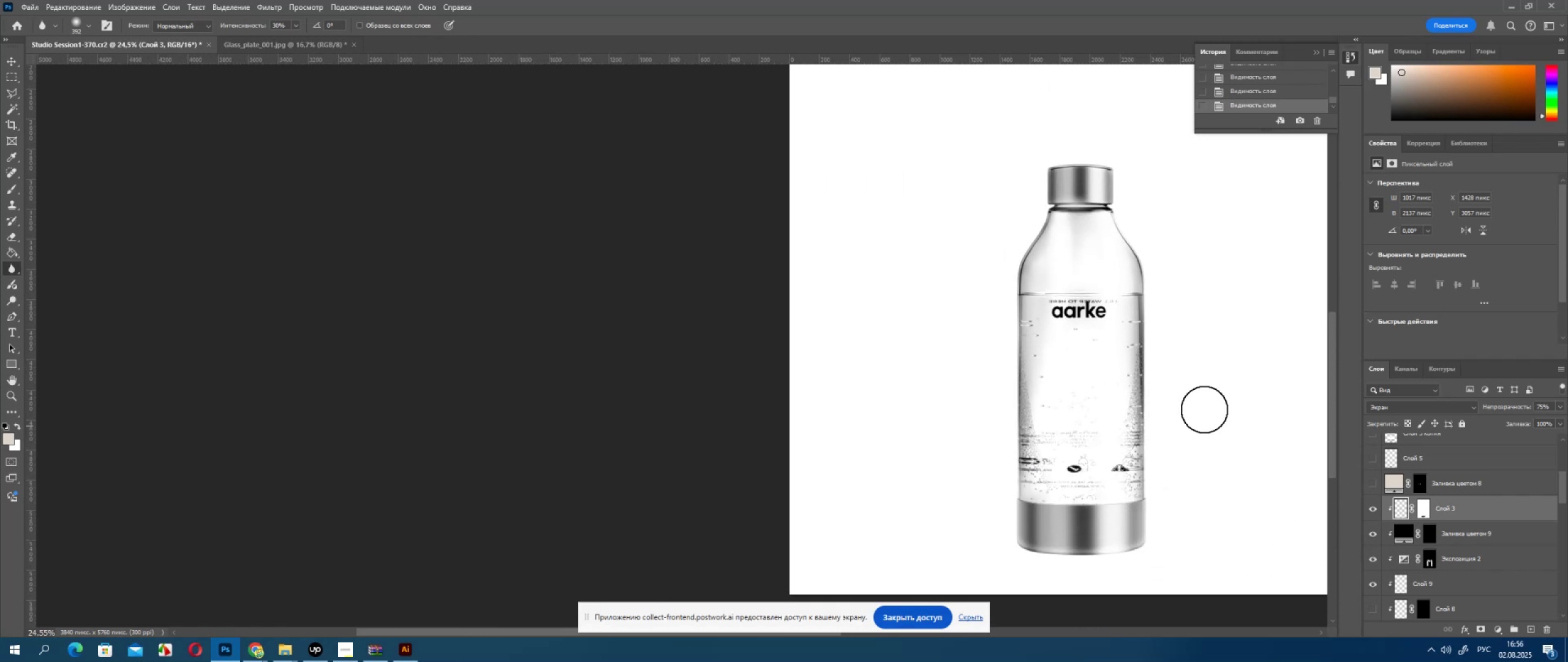 
hold_key(key=AltLeft, duration=0.34)
scroll: coordinate [1187, 539], scroll_direction: down, amount: 1.0
 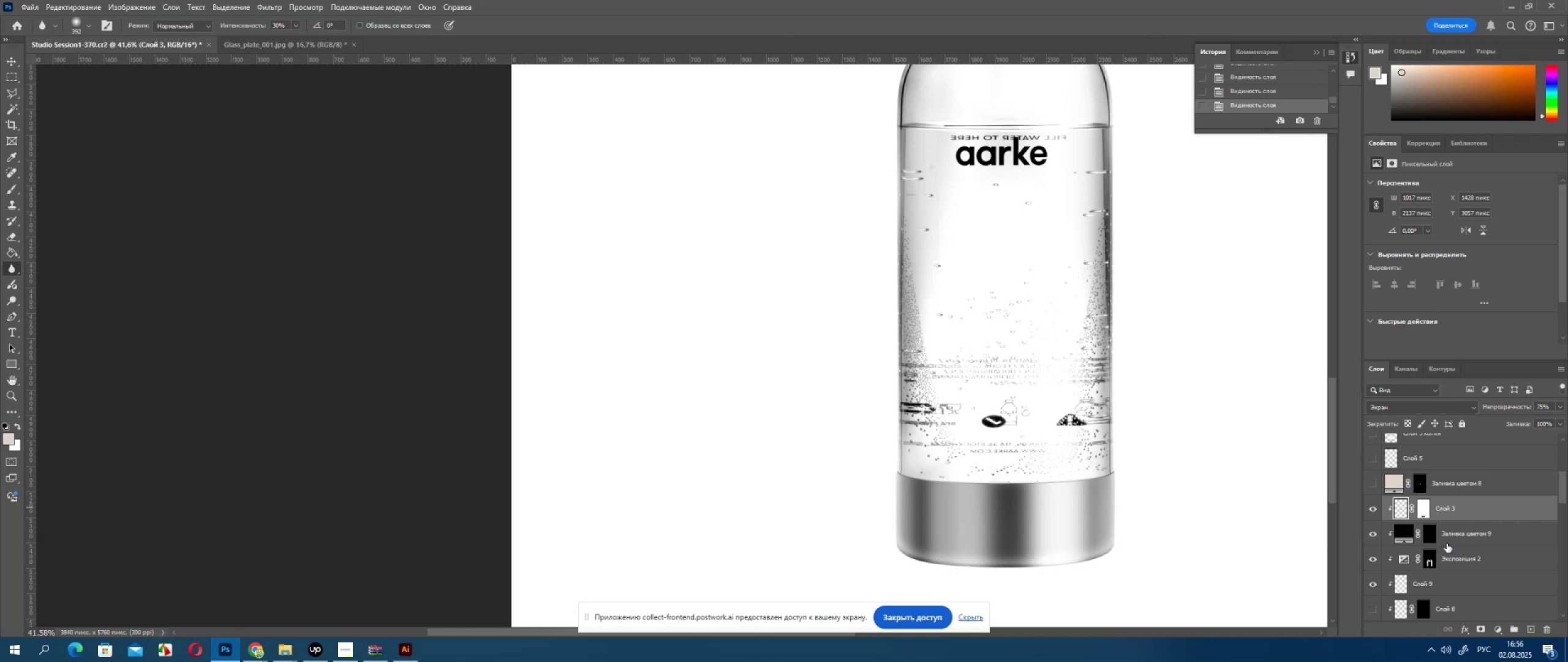 
scroll: coordinate [1438, 528], scroll_direction: up, amount: 3.0
 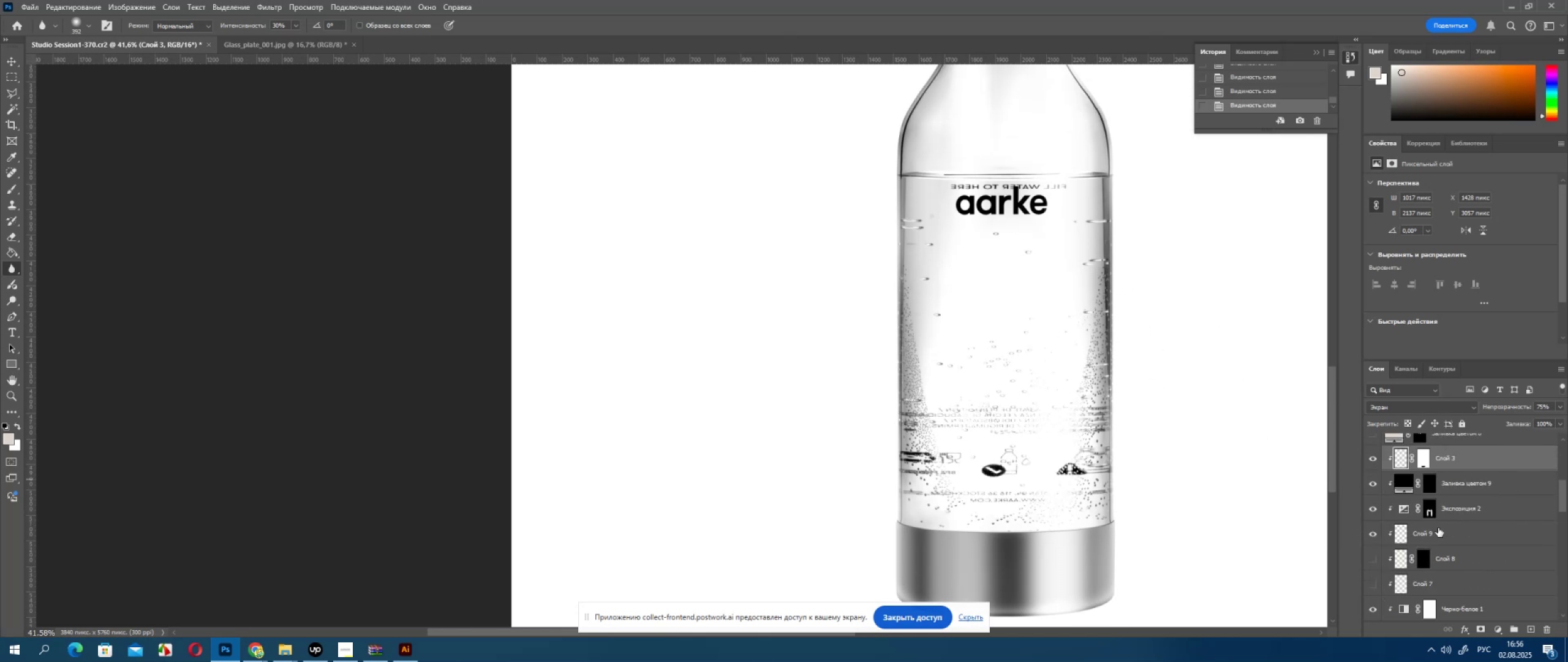 
scroll: coordinate [1431, 539], scroll_direction: down, amount: 30.0
 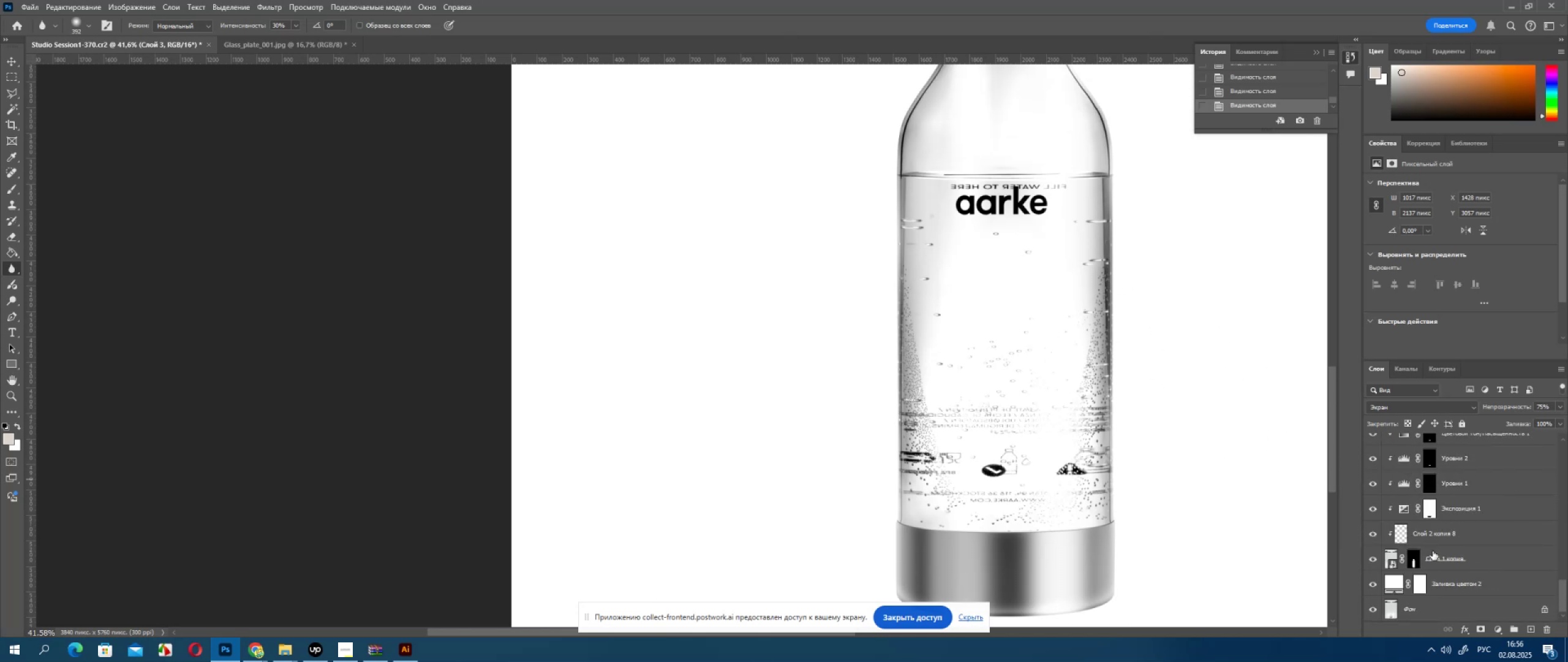 
hold_key(key=ShiftLeft, duration=0.31)
left_click([1439, 557])
 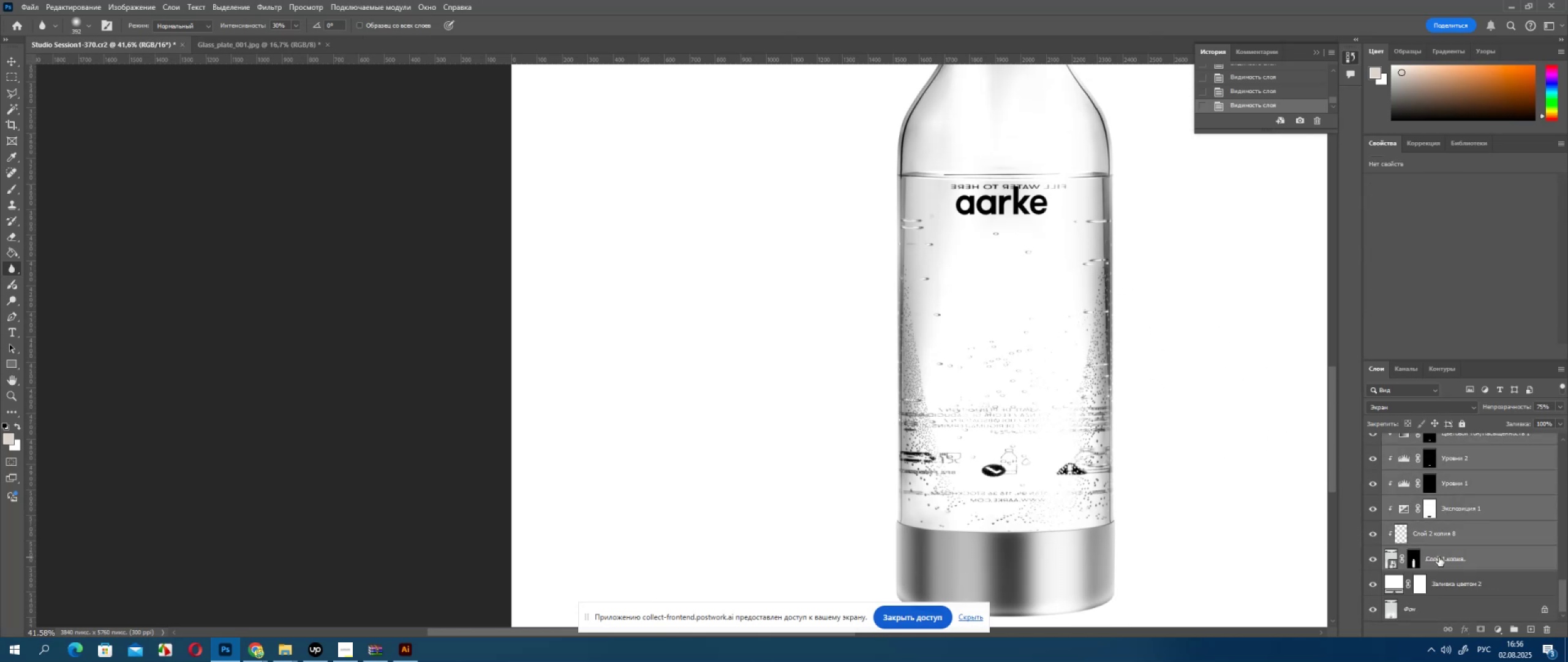 
key(Control+J)
 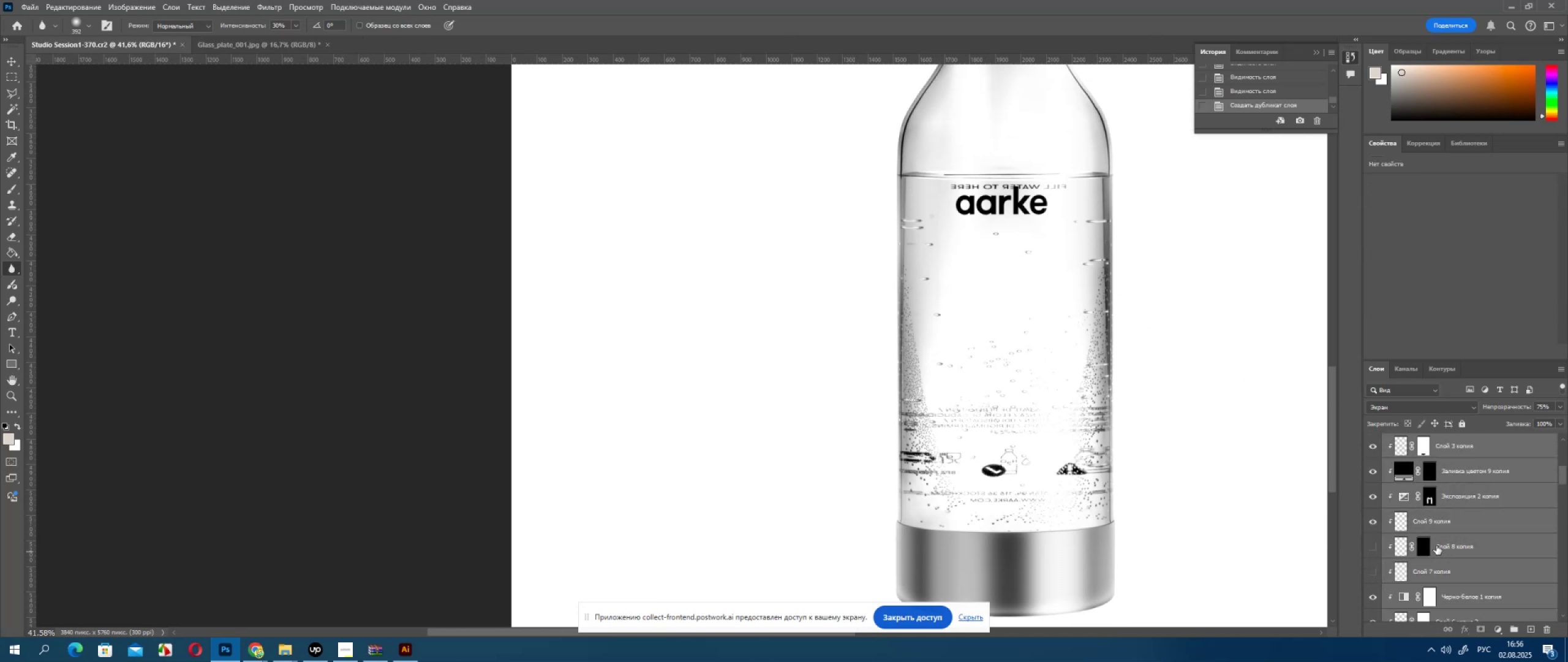 
key(Control+E)
 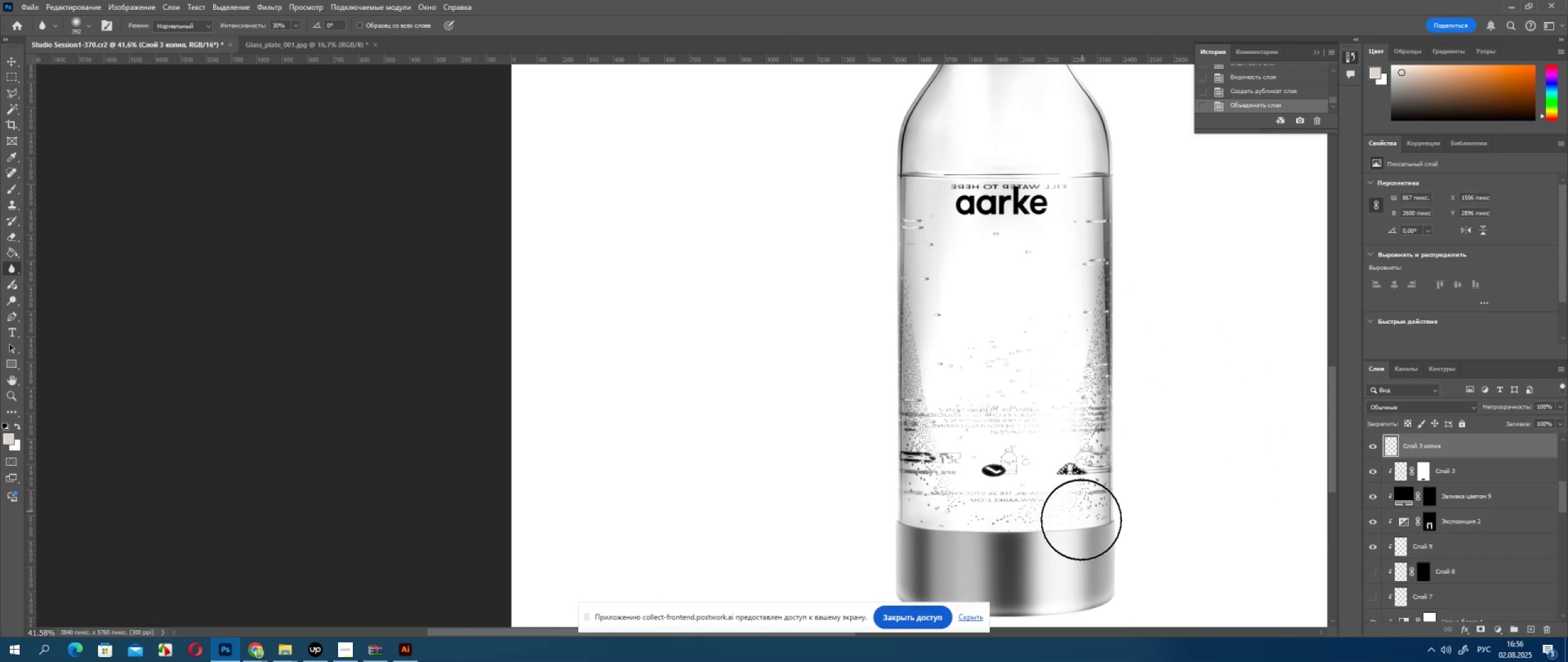 
scroll: coordinate [1068, 566], scroll_direction: up, amount: 13.0
 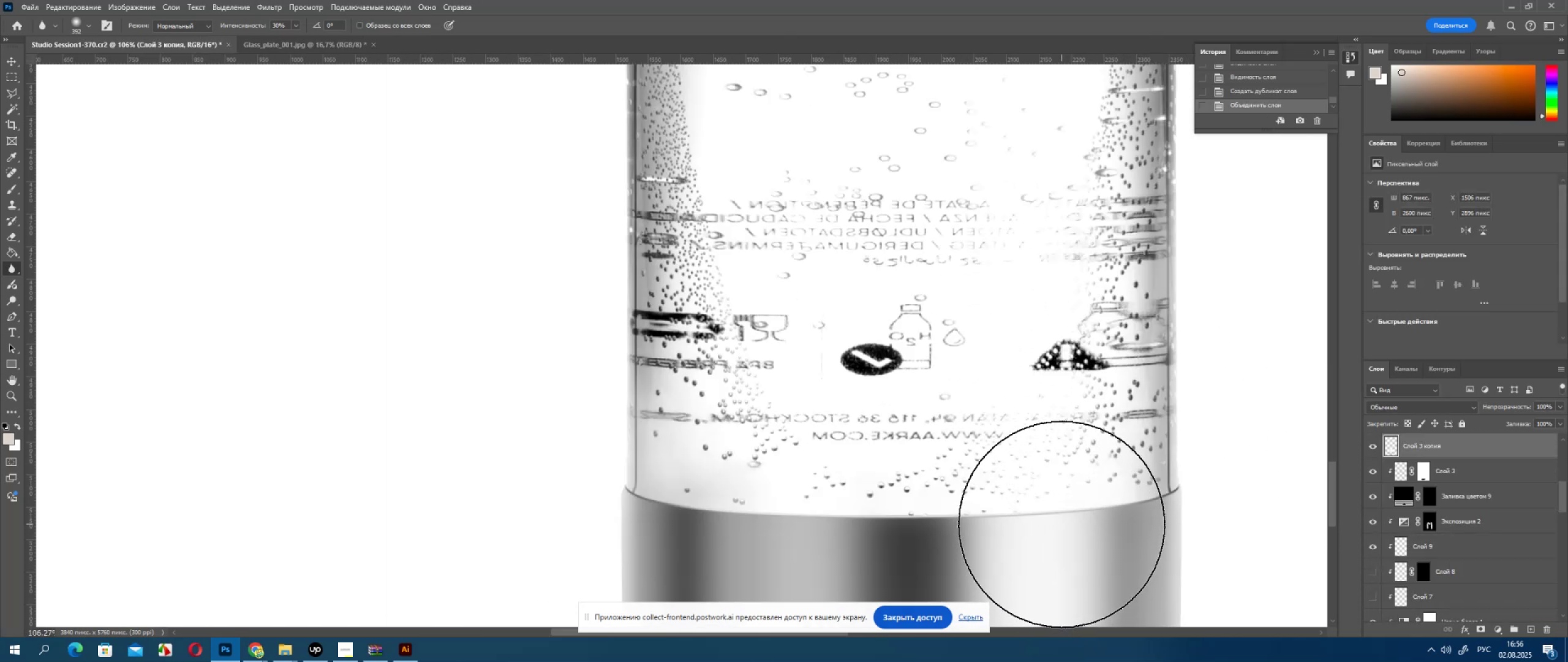 
hold_key(key=AltLeft, duration=0.8)
 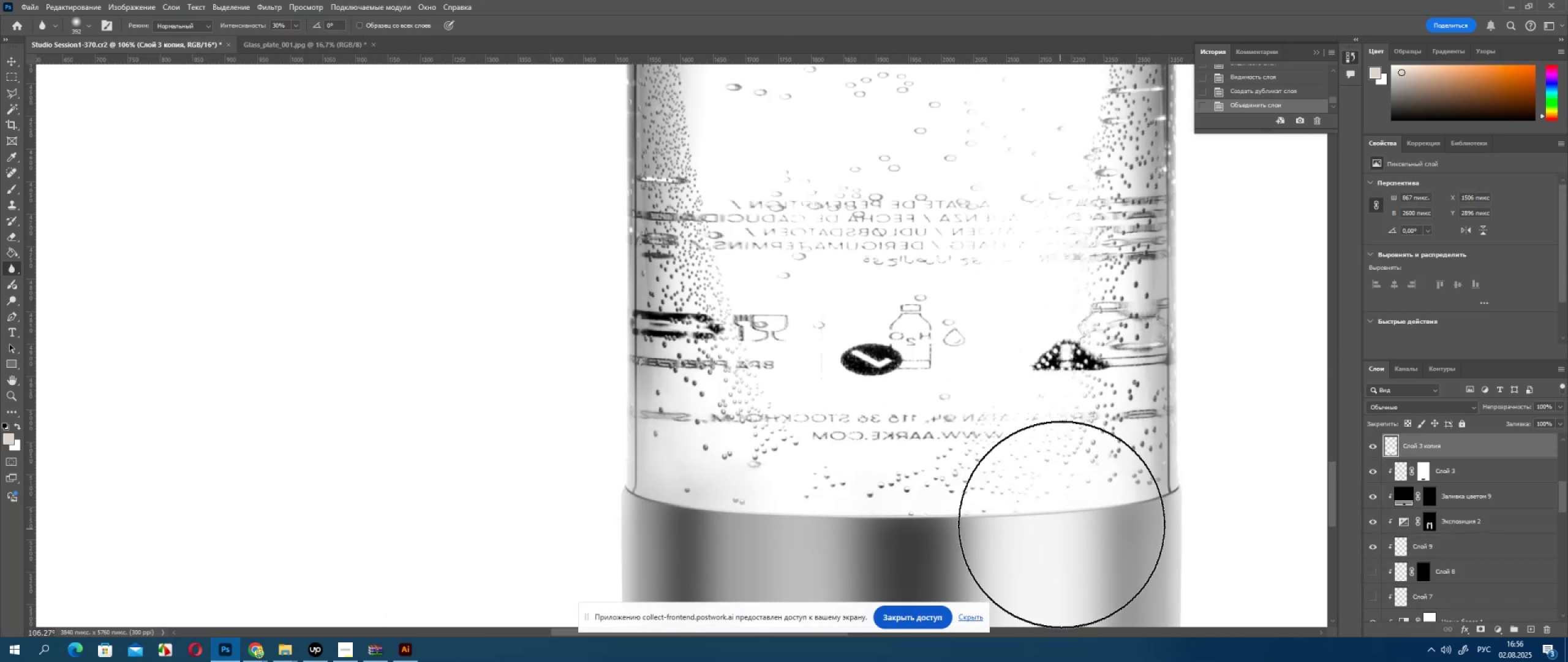 
scroll: coordinate [1061, 524], scroll_direction: down, amount: 6.0
 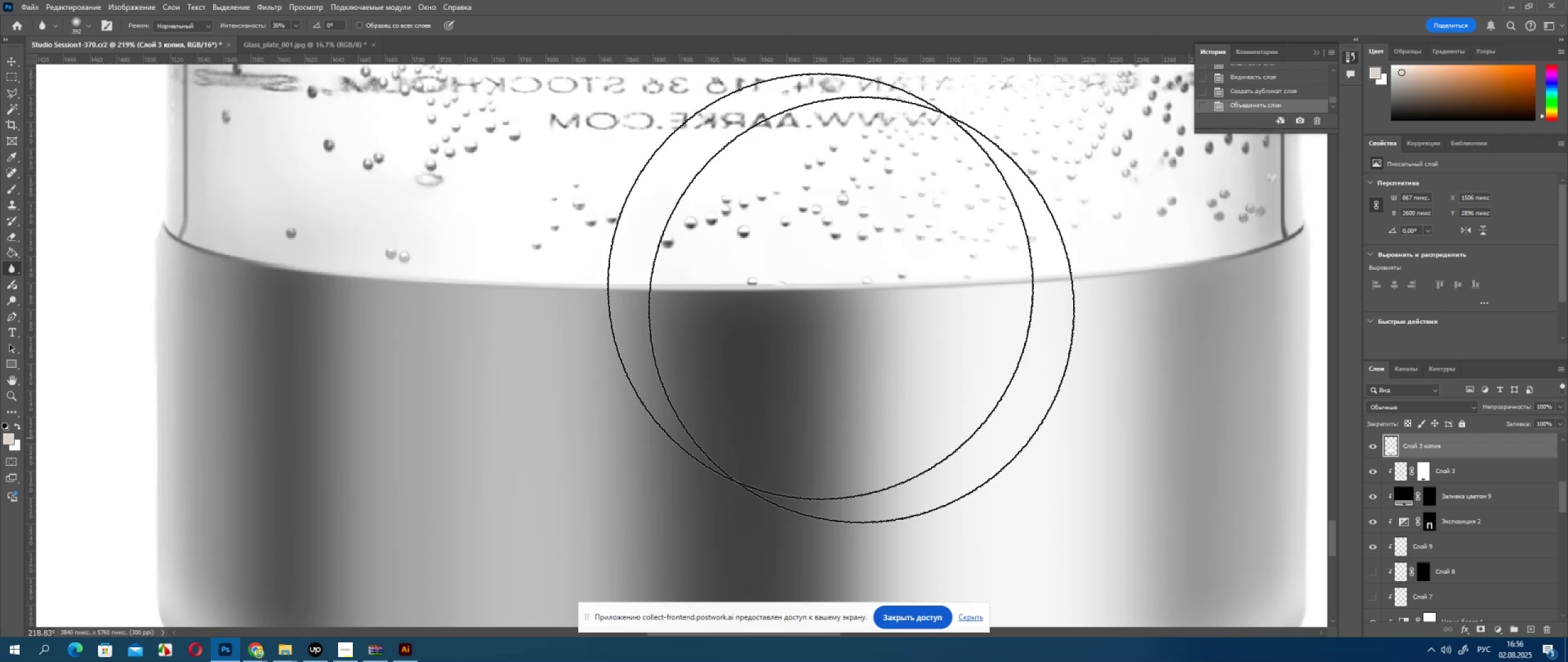 
key(Alt+AltLeft)
 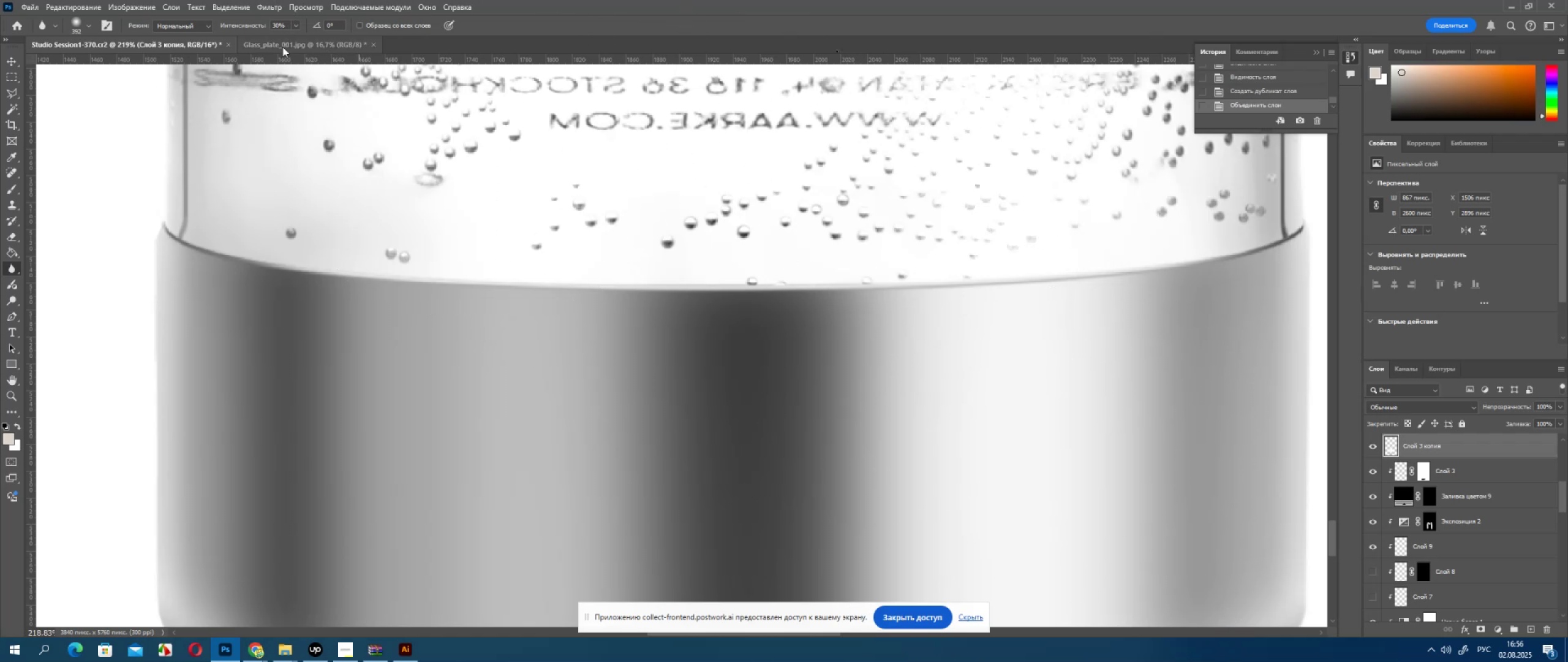 
left_click([263, 9])
 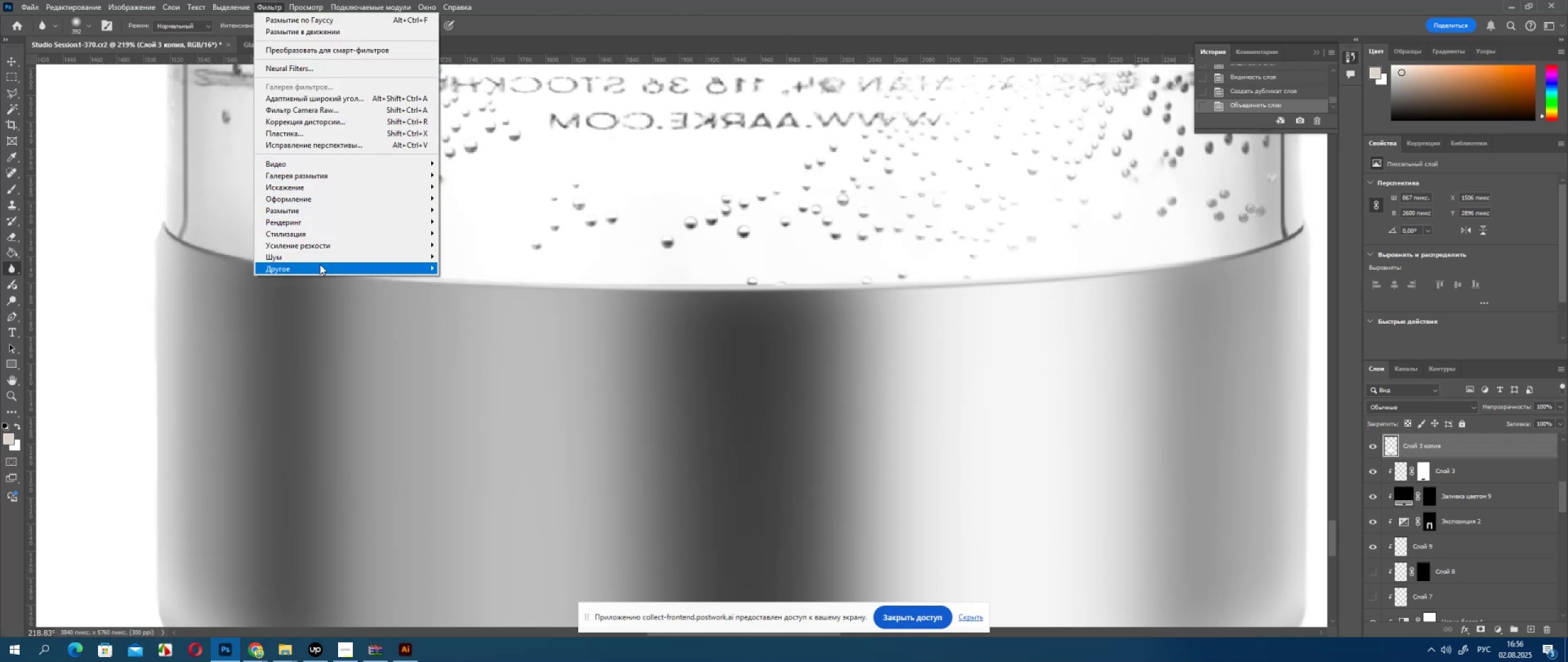 
wait(5.32)
 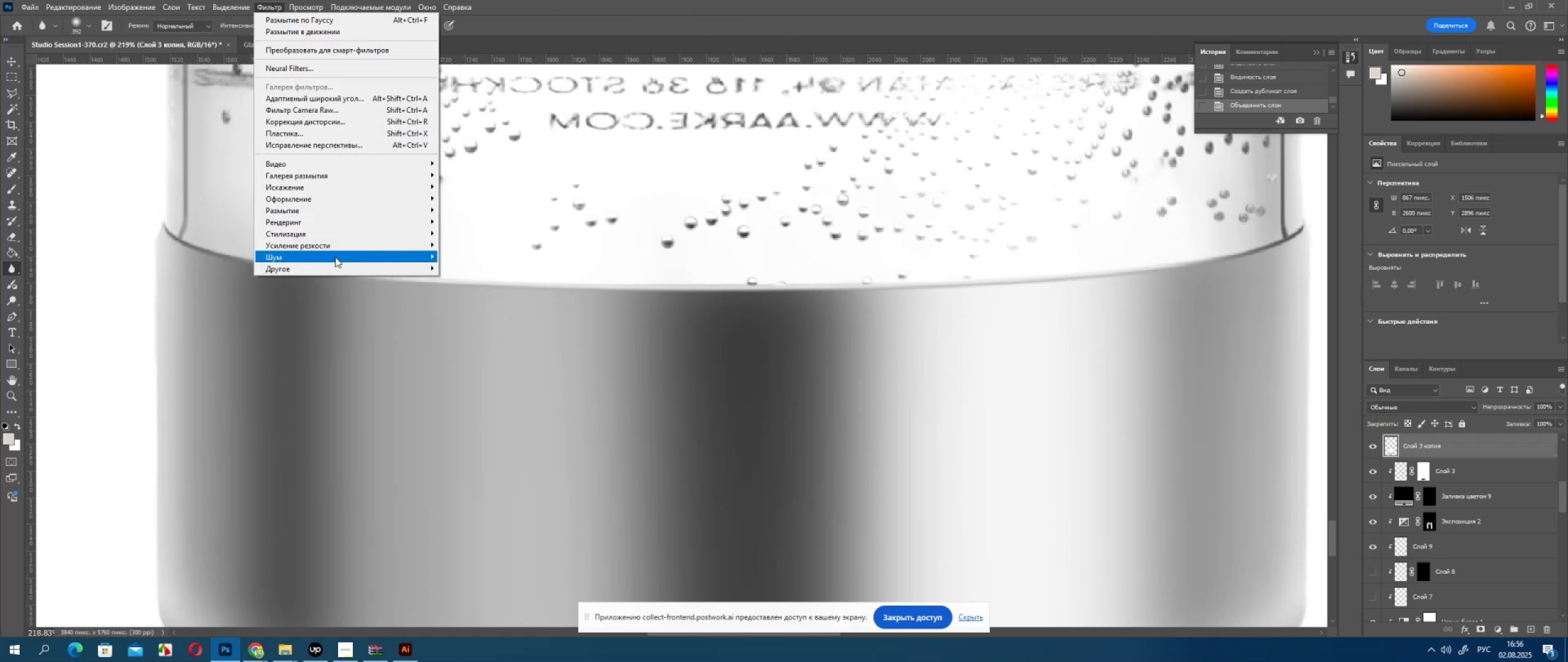 
left_click([481, 290])
 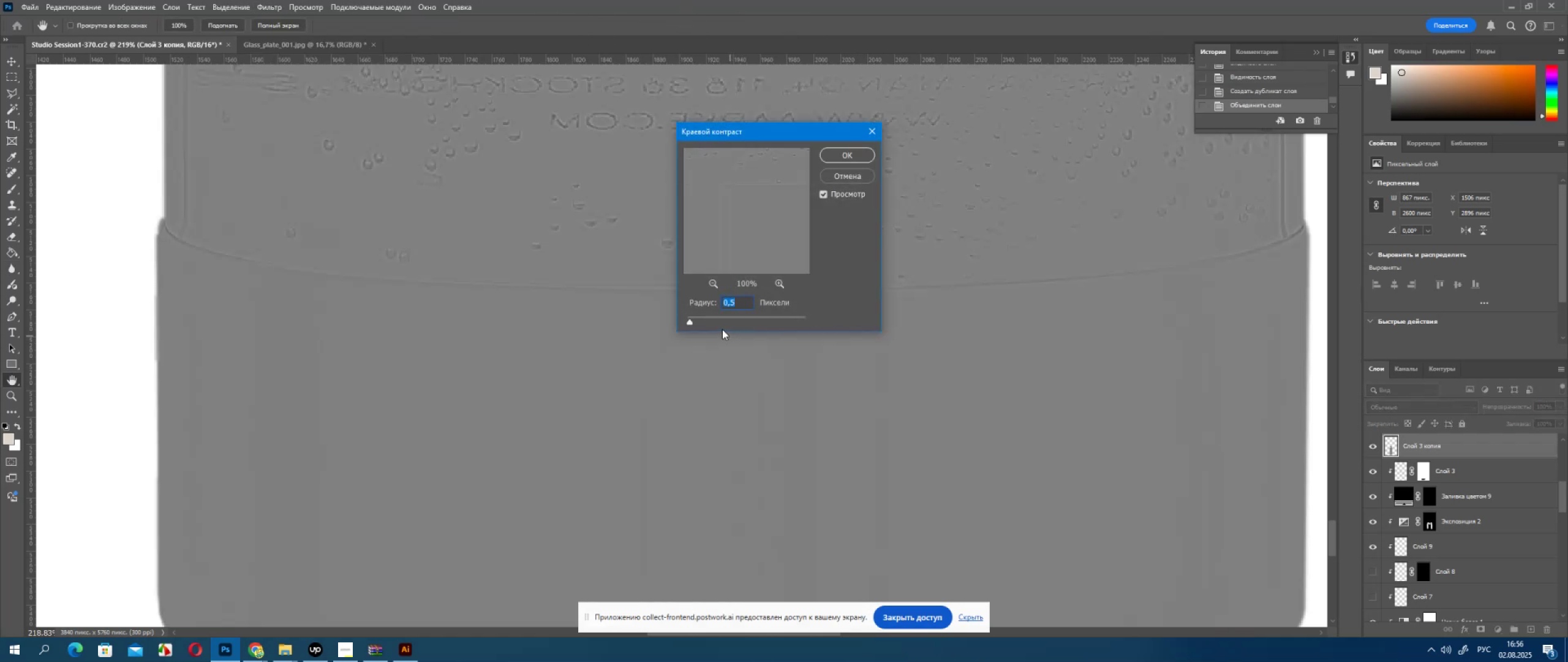 
key(Numpad0)
 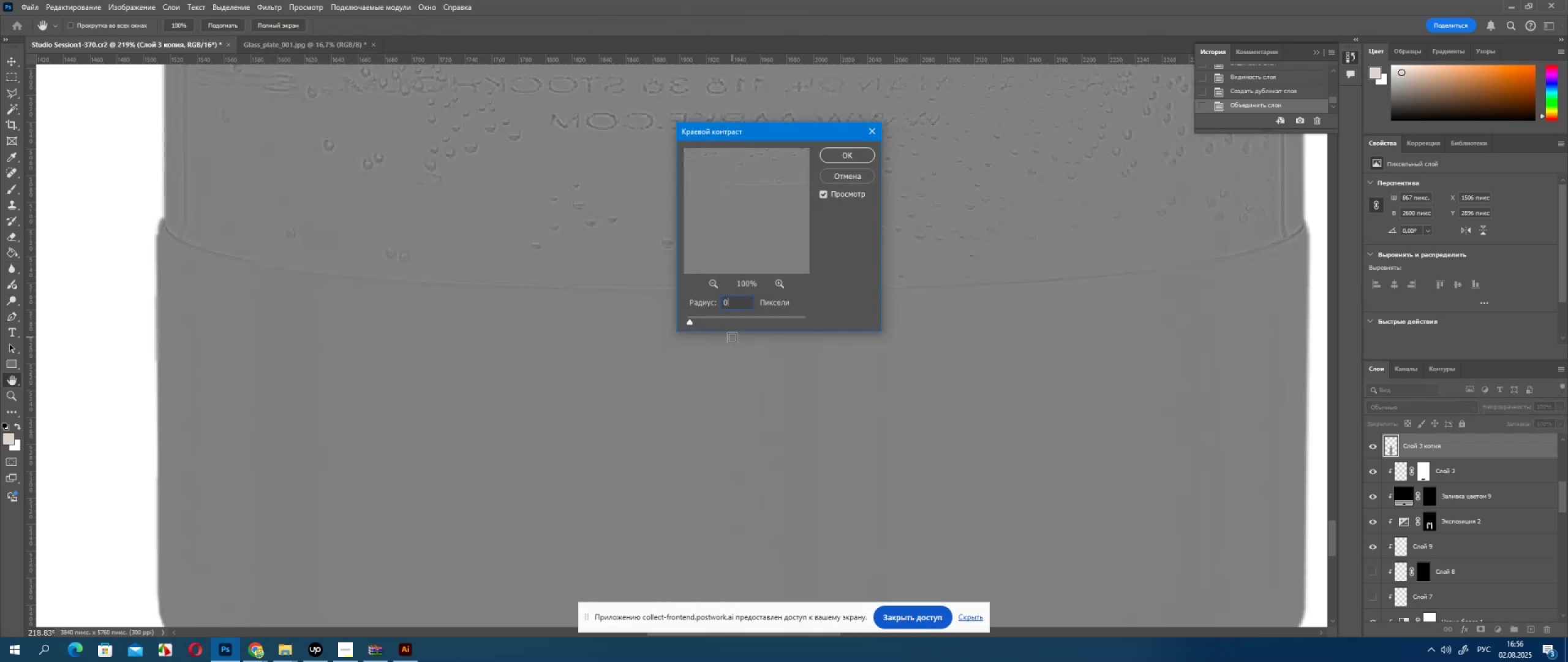 
key(NumpadDecimal)
 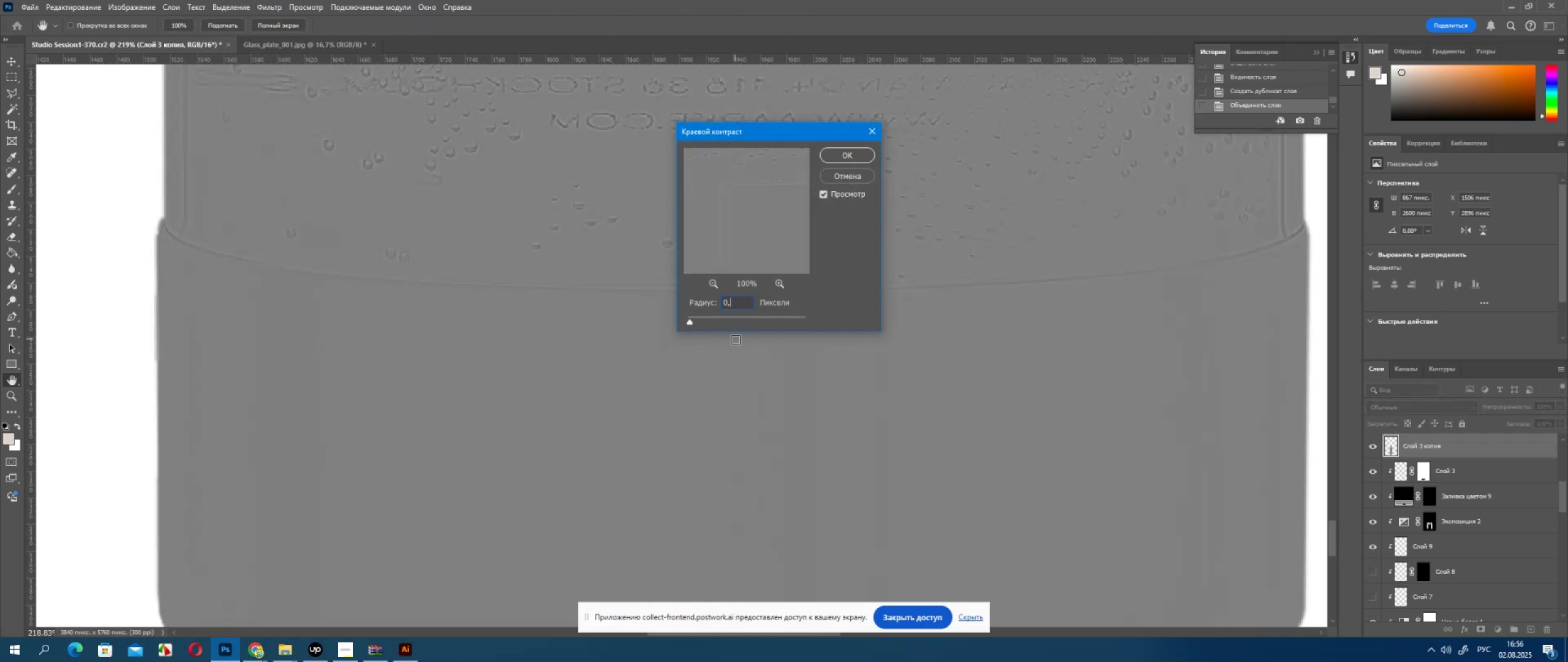 
key(Numpad1)
 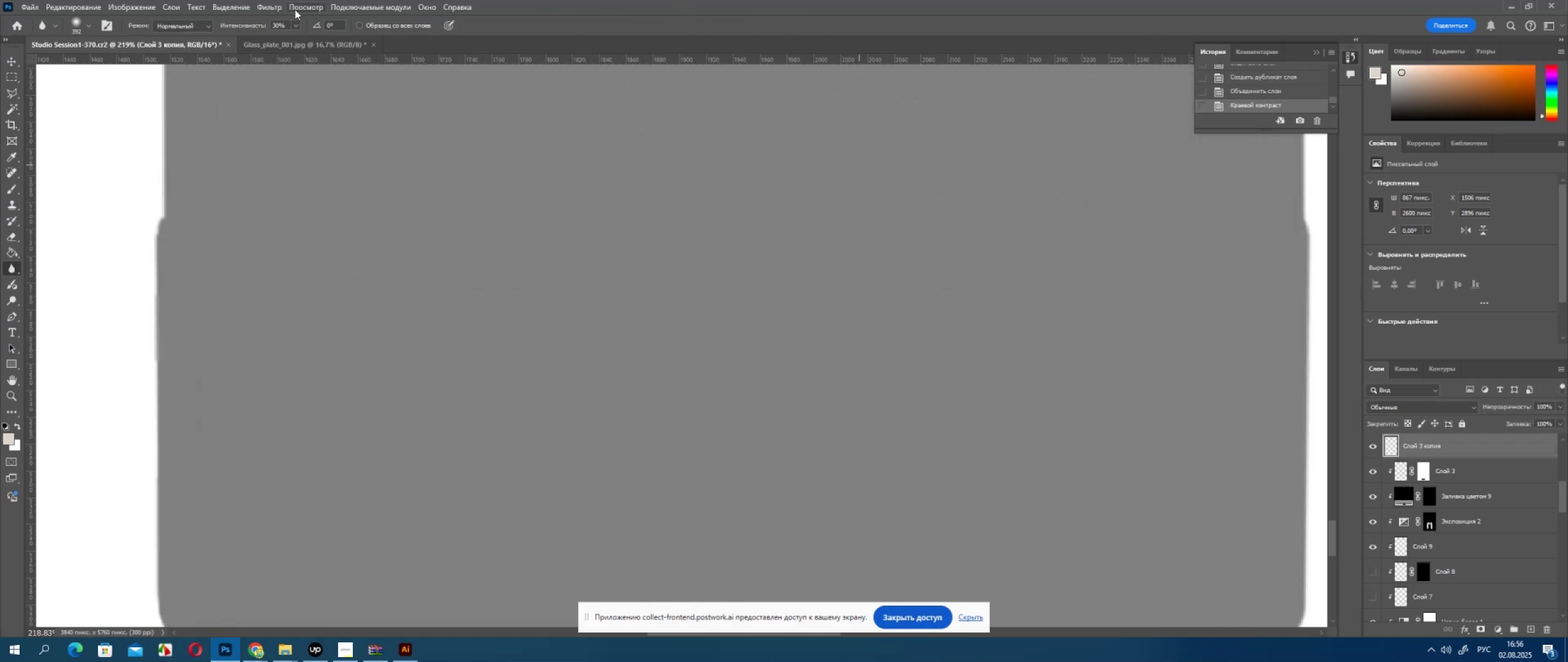 
left_click([274, 12])
 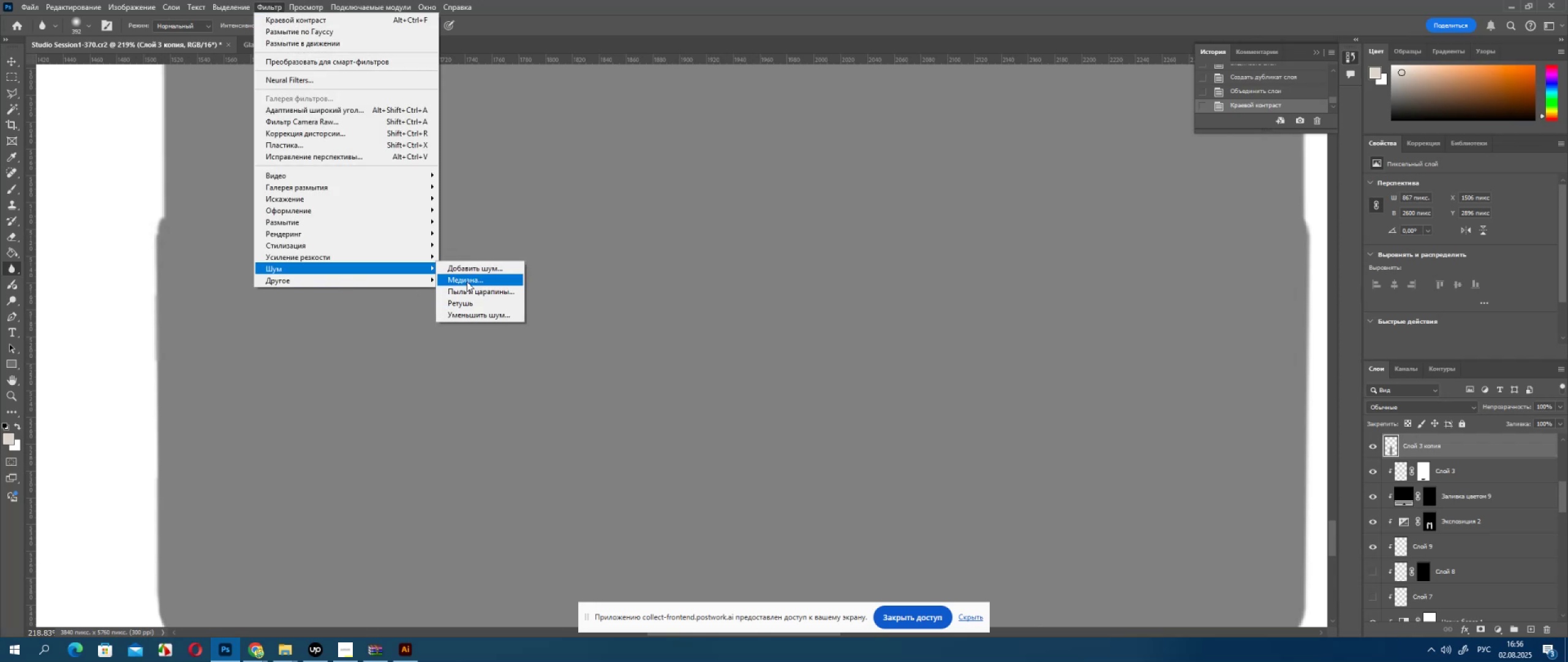 
left_click([468, 270])
 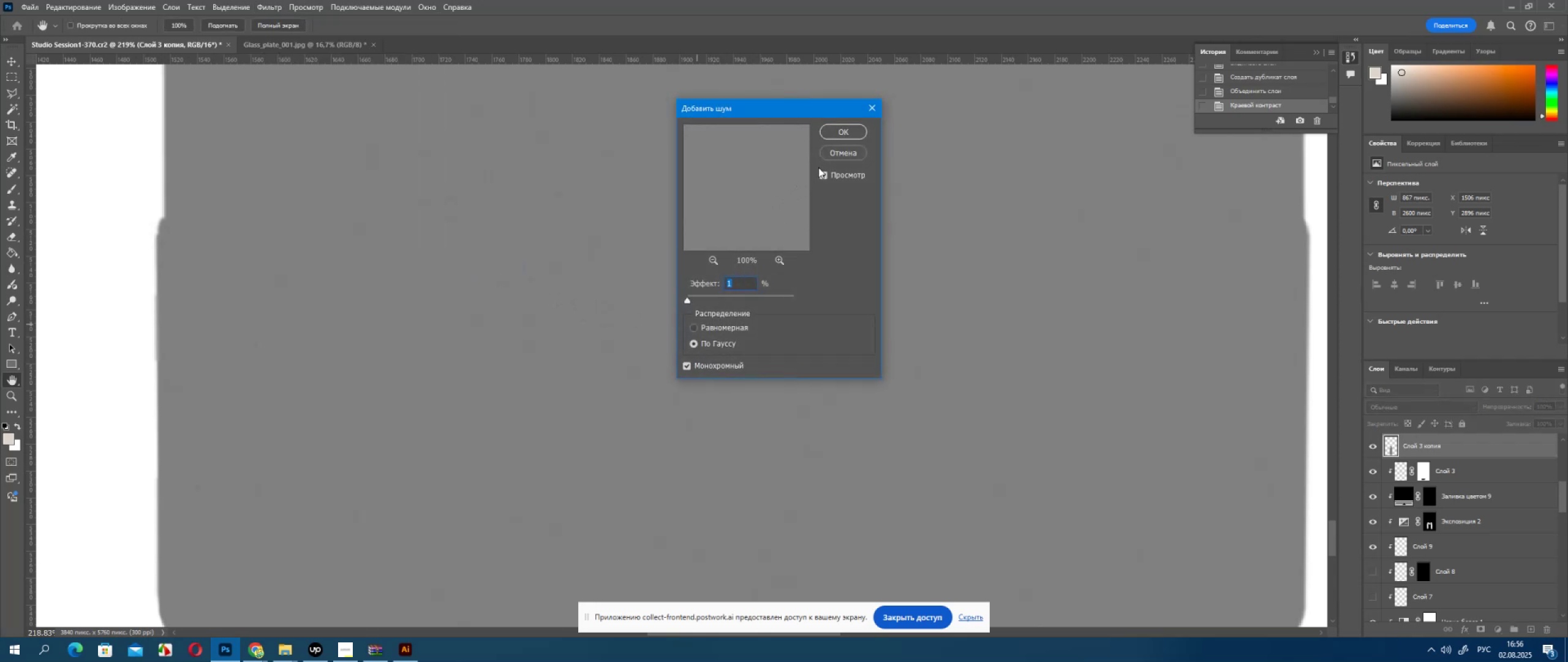 
key(ArrowUp)
 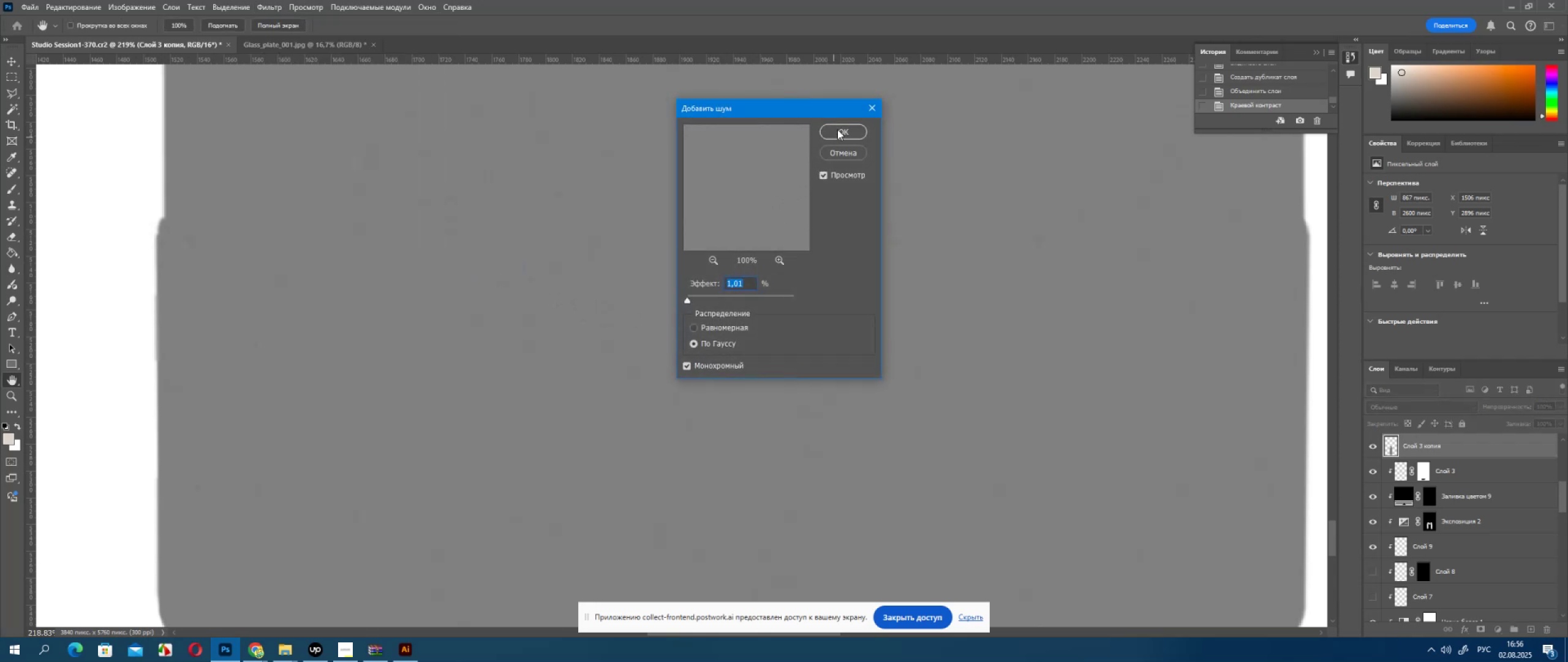 
left_click([837, 130])
 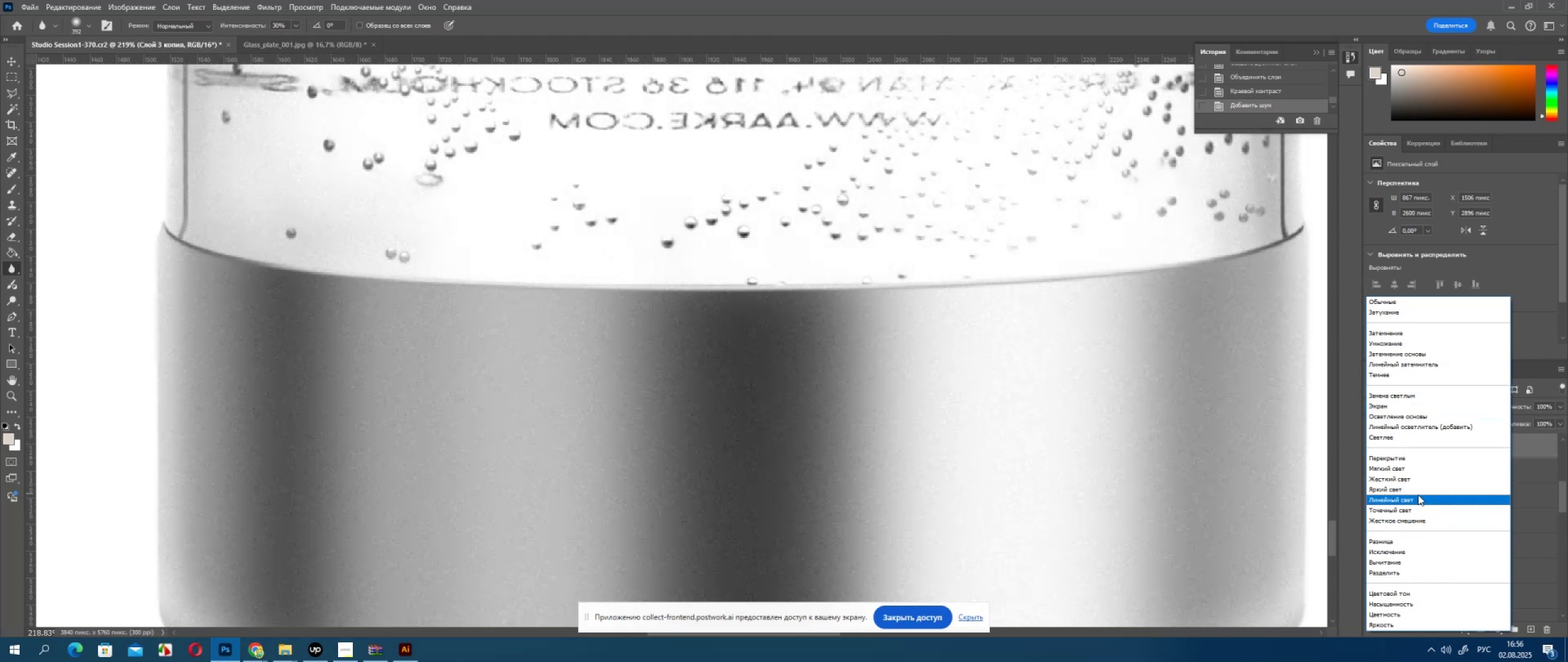 
wait(5.82)
 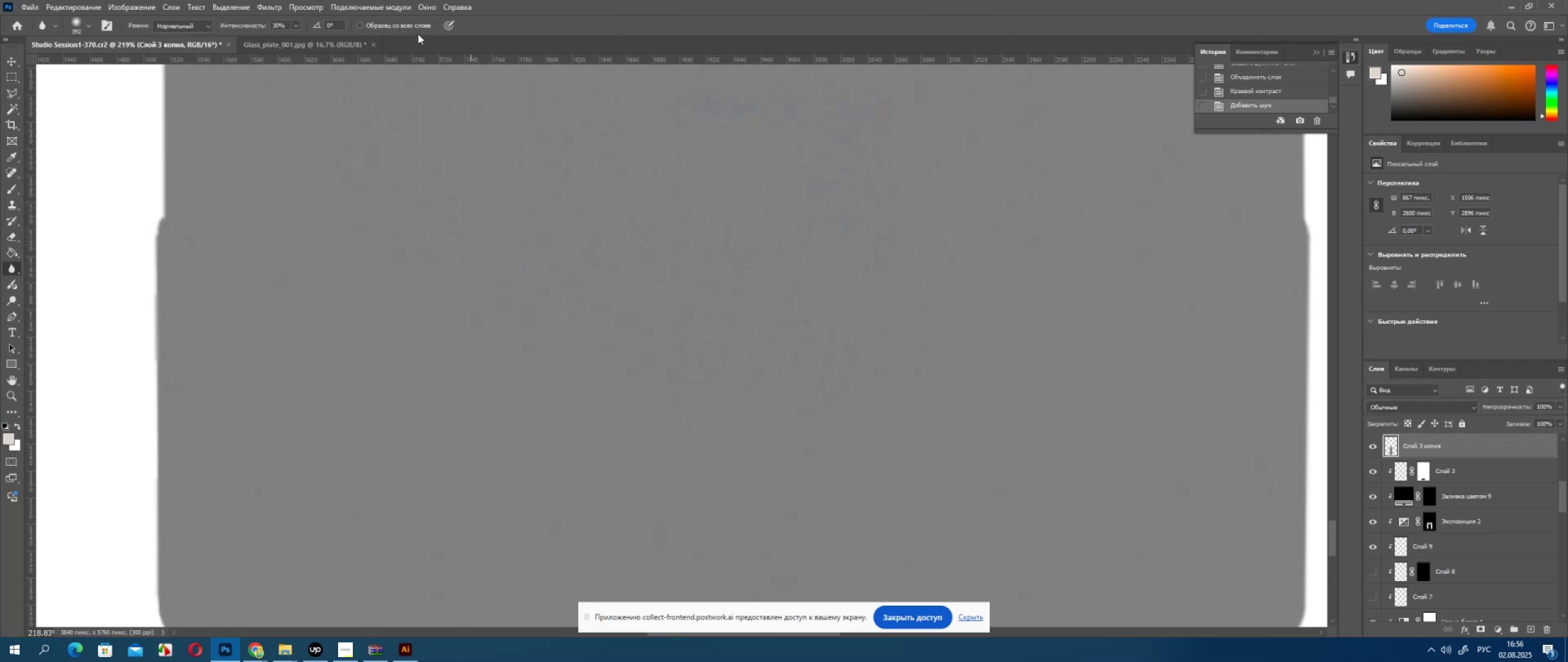 
left_click([1418, 498])
 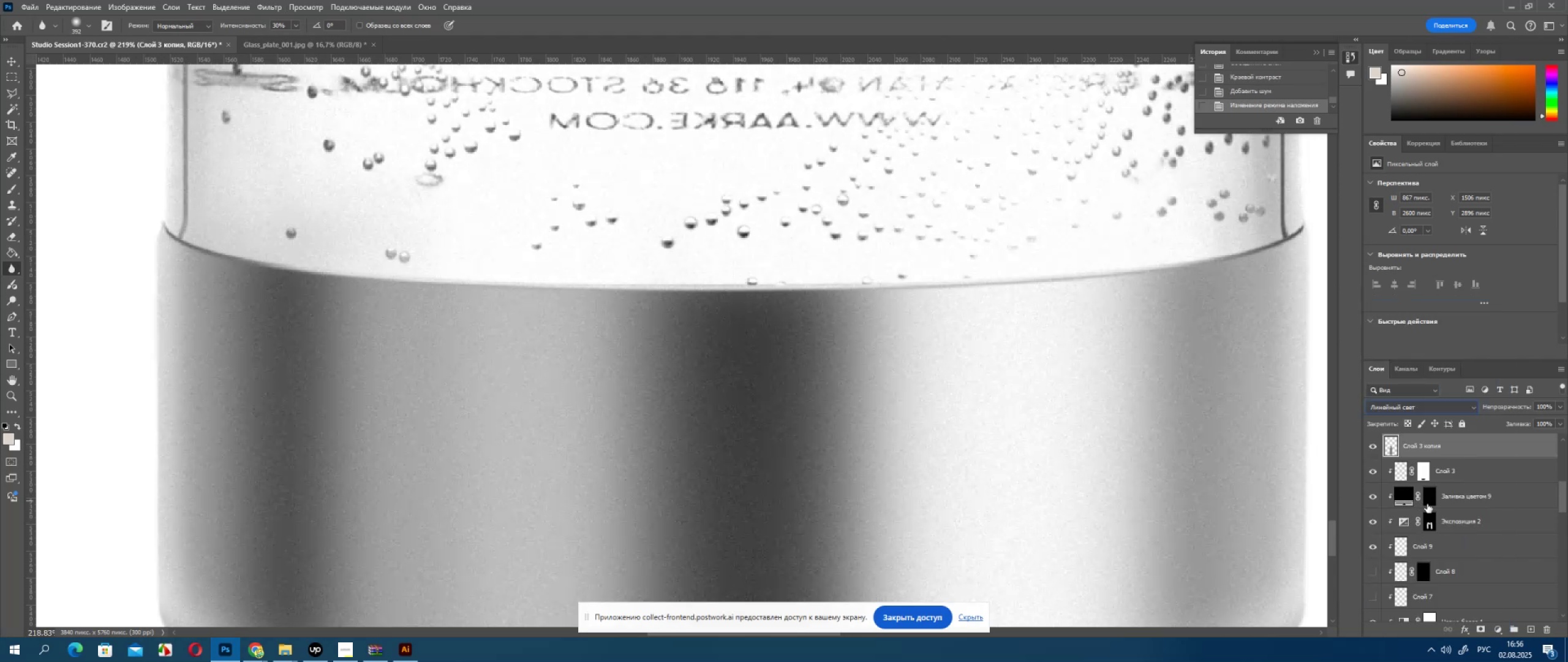 
scroll: coordinate [1427, 554], scroll_direction: down, amount: 17.0
 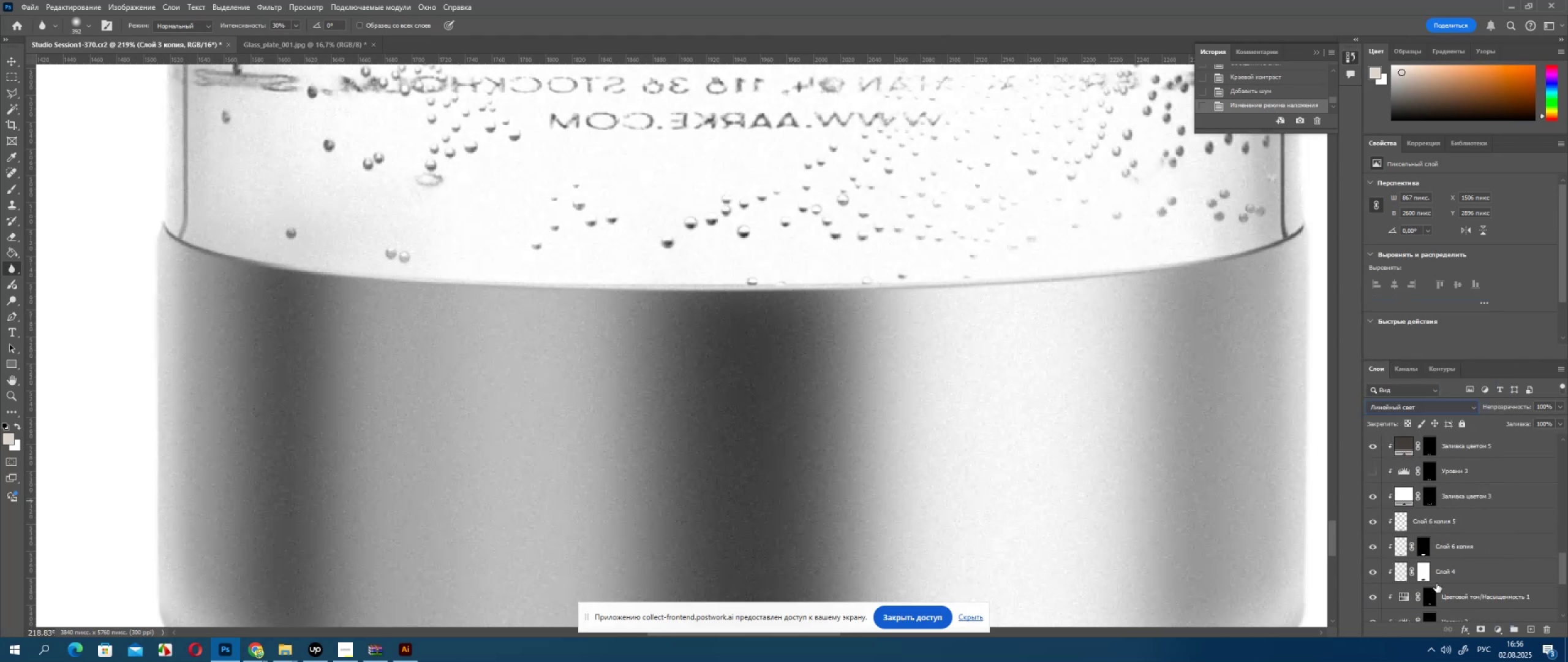 
hold_key(key=ControlLeft, duration=0.49)
left_click([1431, 596])
 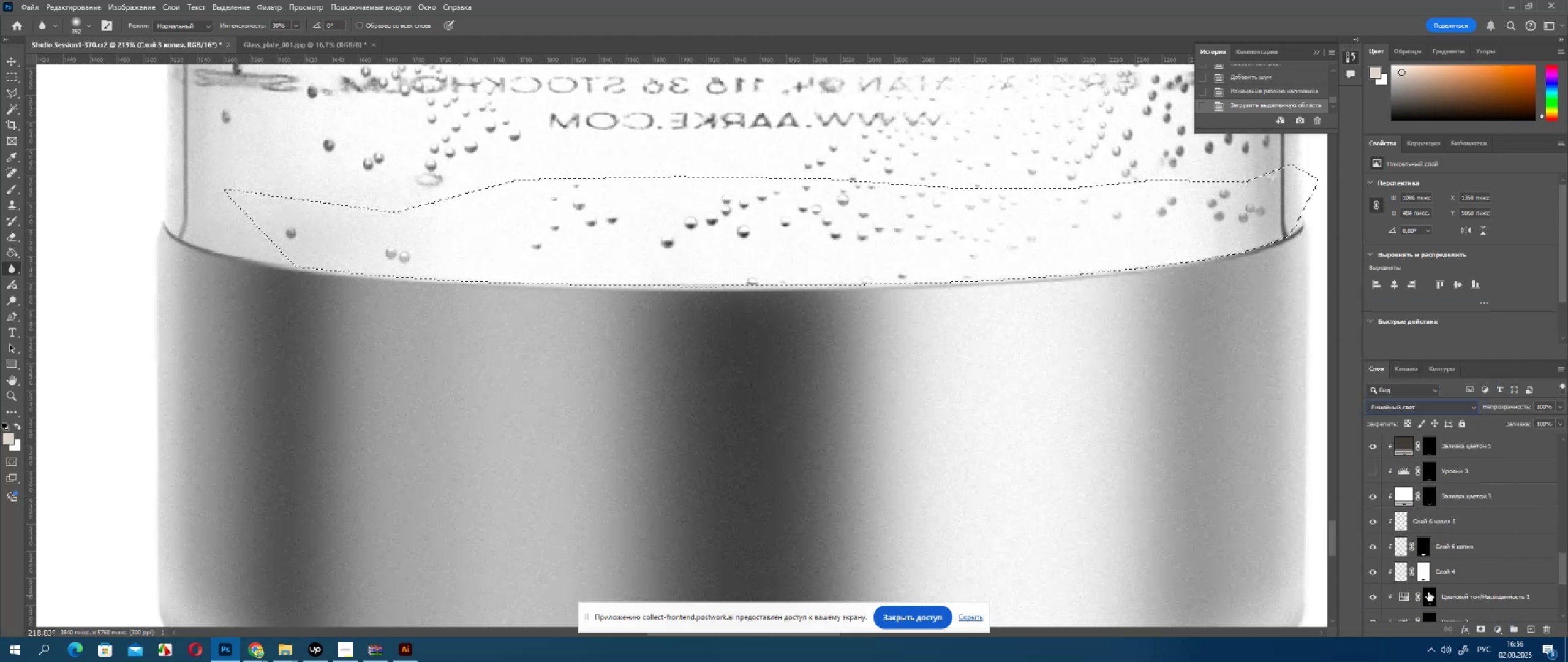 
hold_key(key=ControlLeft, duration=1.15)
left_click([1425, 548])
 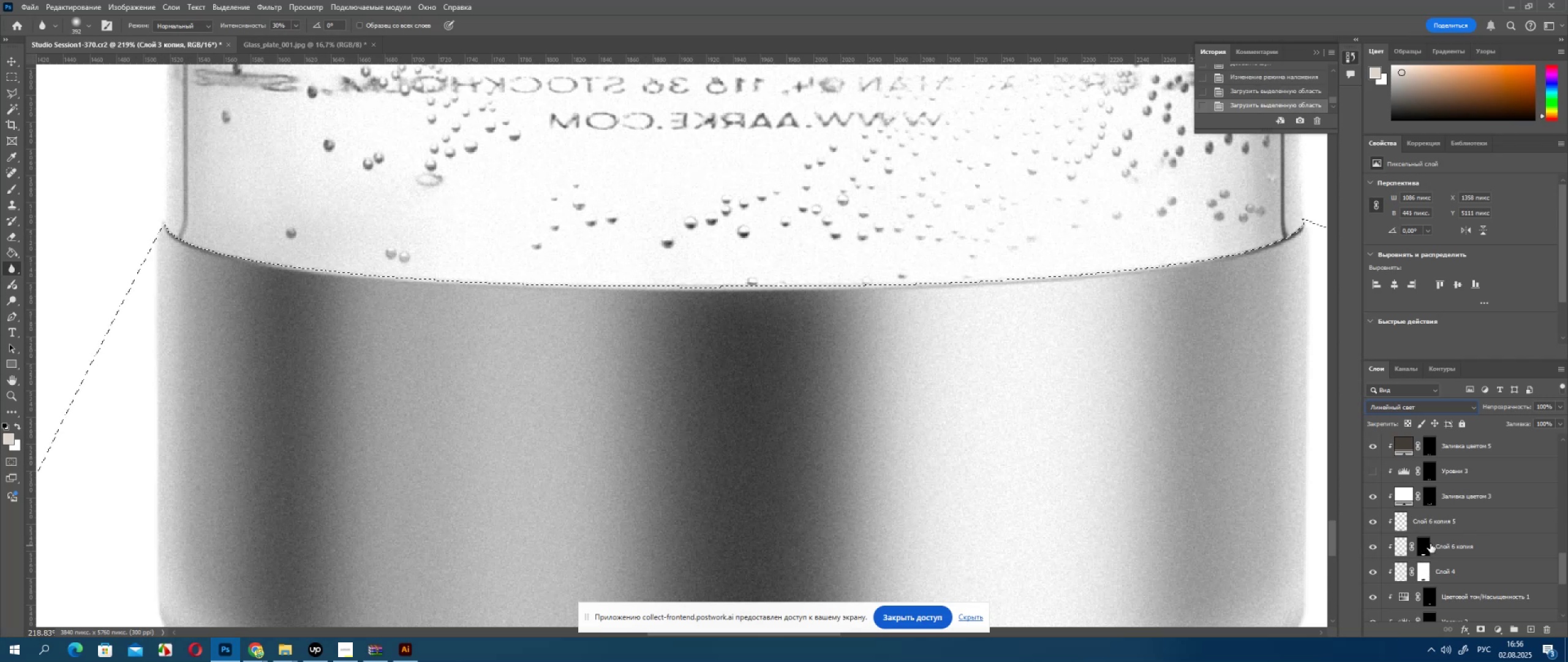 
scroll: coordinate [1436, 546], scroll_direction: up, amount: 11.0
 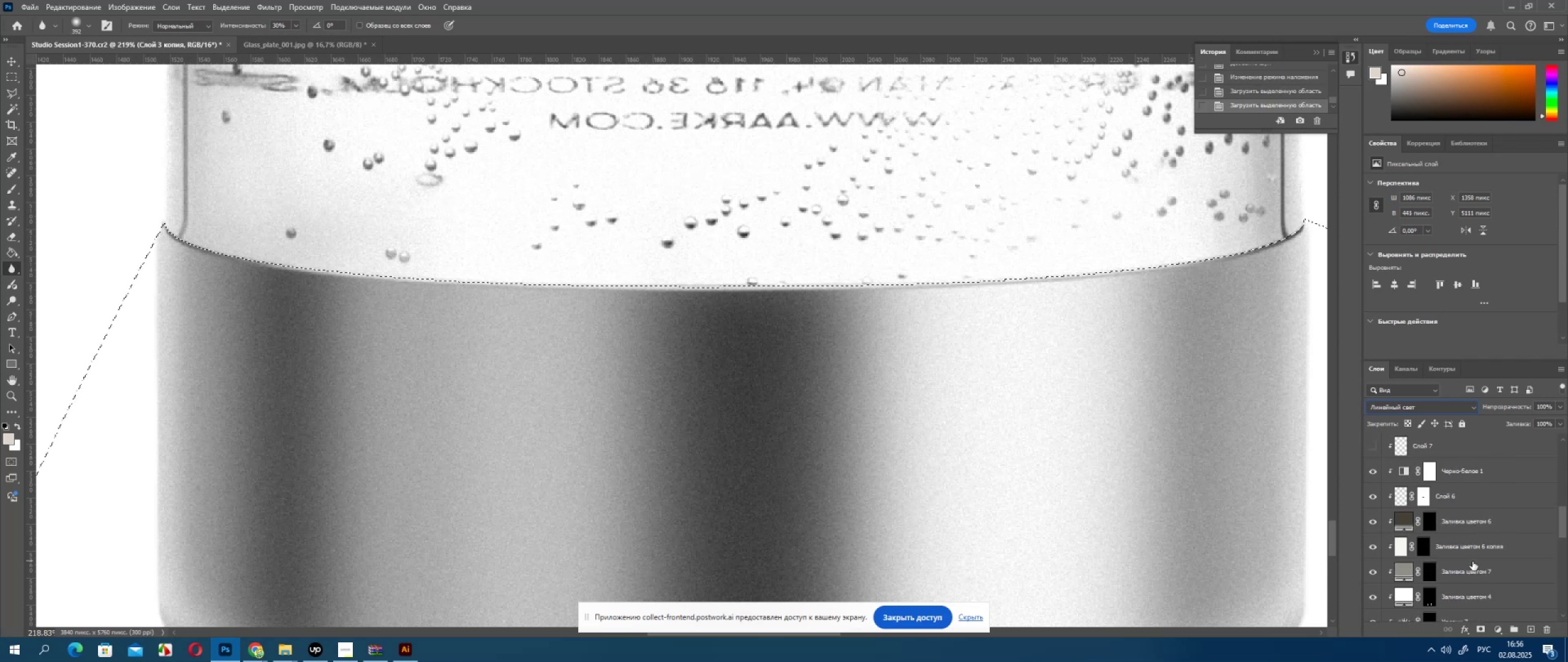 
scroll: coordinate [1474, 566], scroll_direction: down, amount: 6.0
 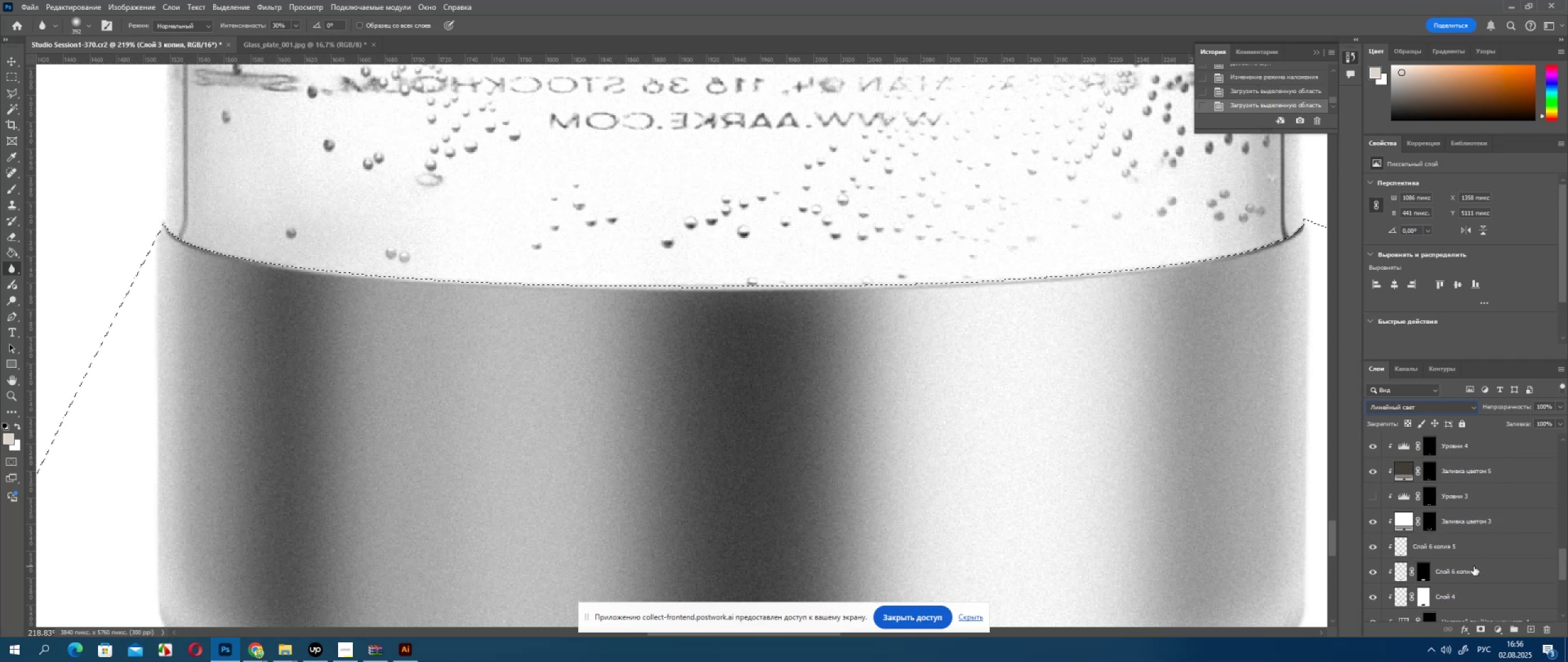 
scroll: coordinate [1471, 560], scroll_direction: up, amount: 18.0
 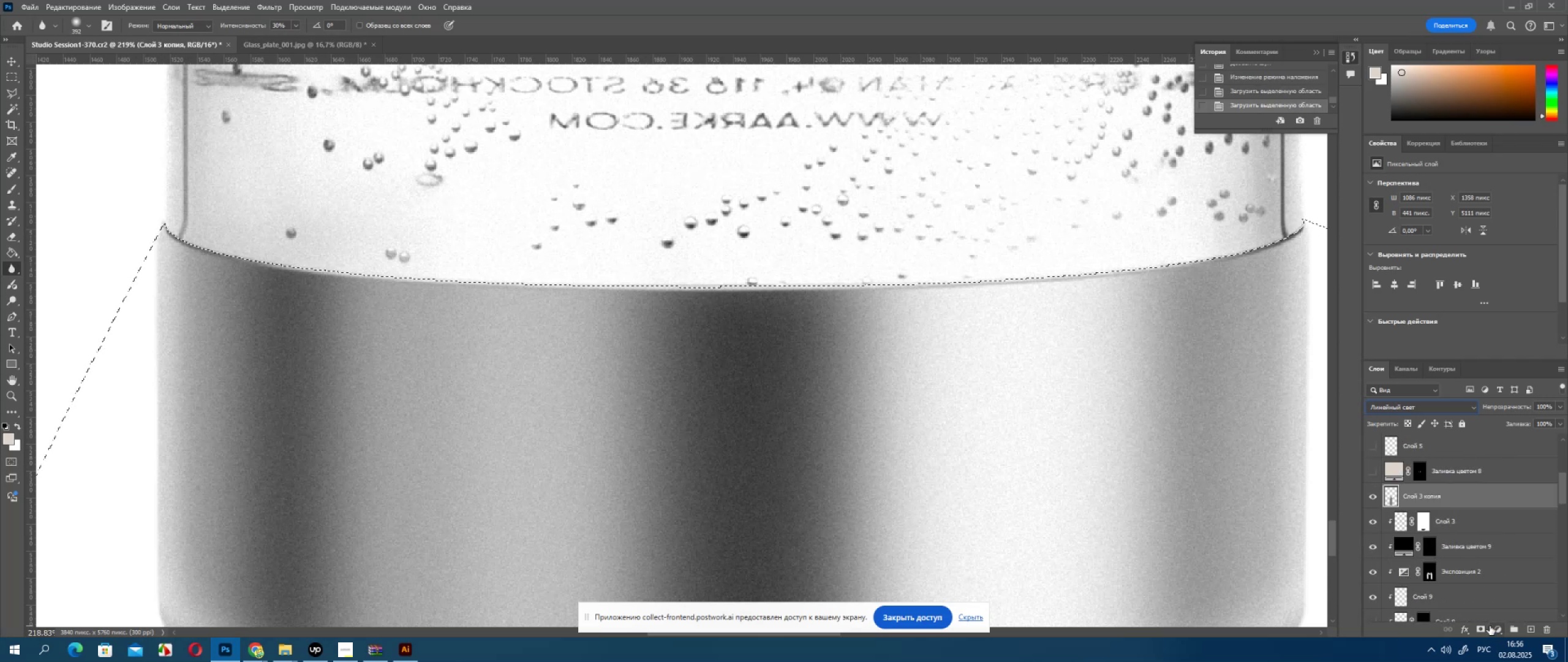 
left_click([1483, 623])
 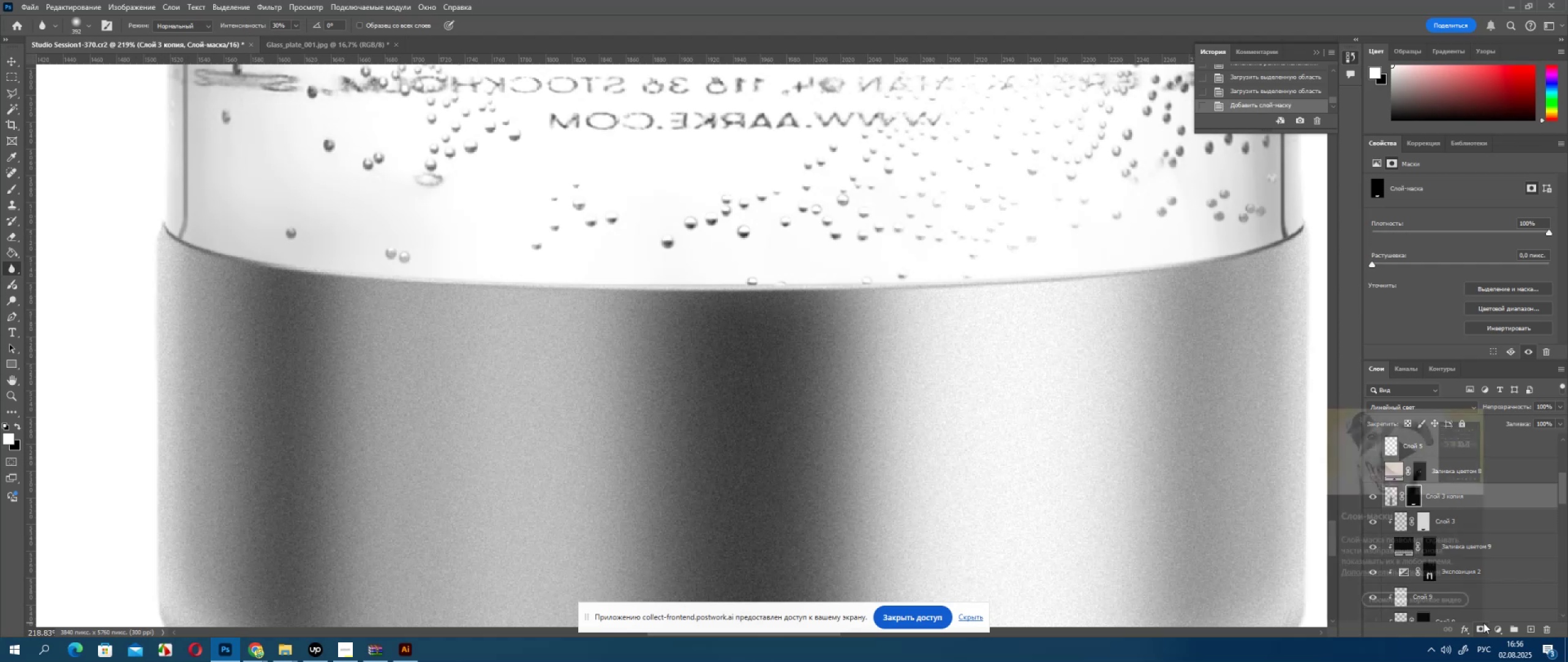 
scroll: coordinate [1464, 584], scroll_direction: down, amount: 5.0
 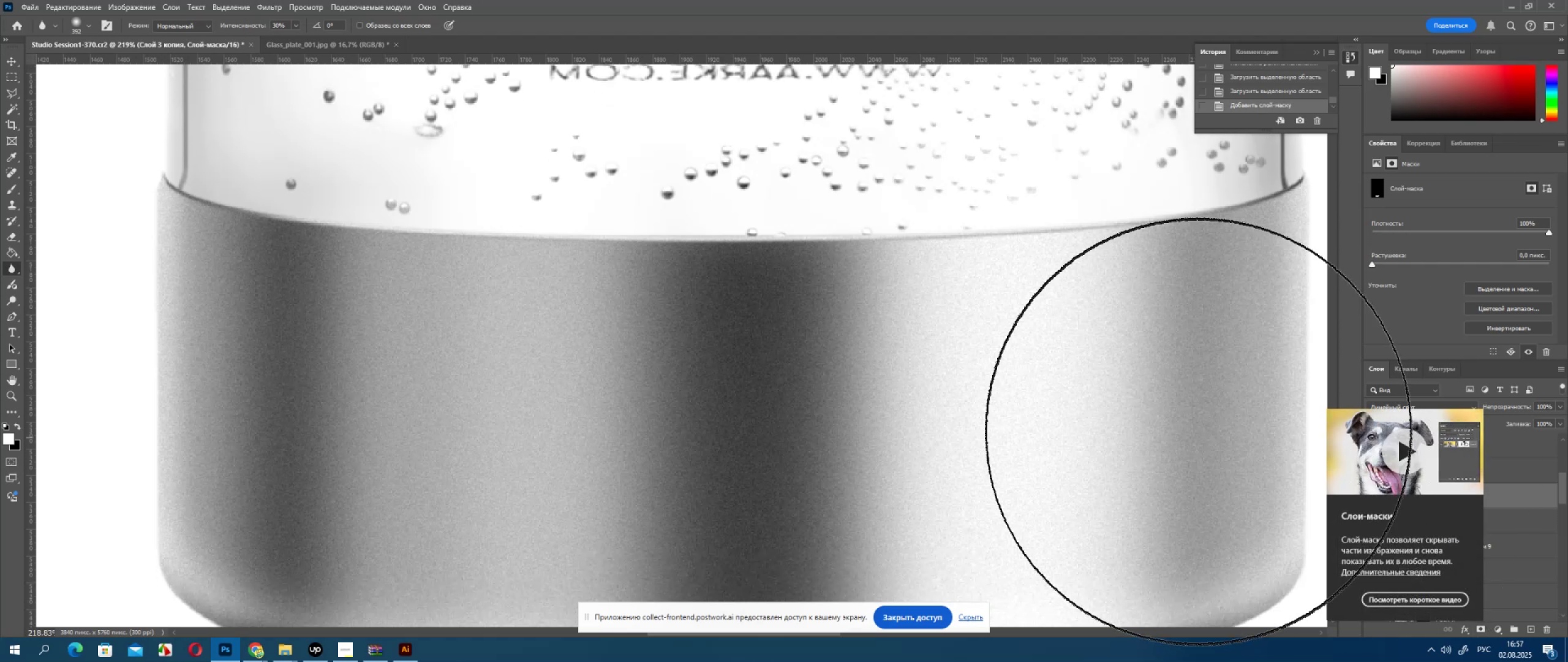 
hold_key(key=MetaLeft, duration=0.43)
scroll: coordinate [1148, 360], scroll_direction: down, amount: 8.0
 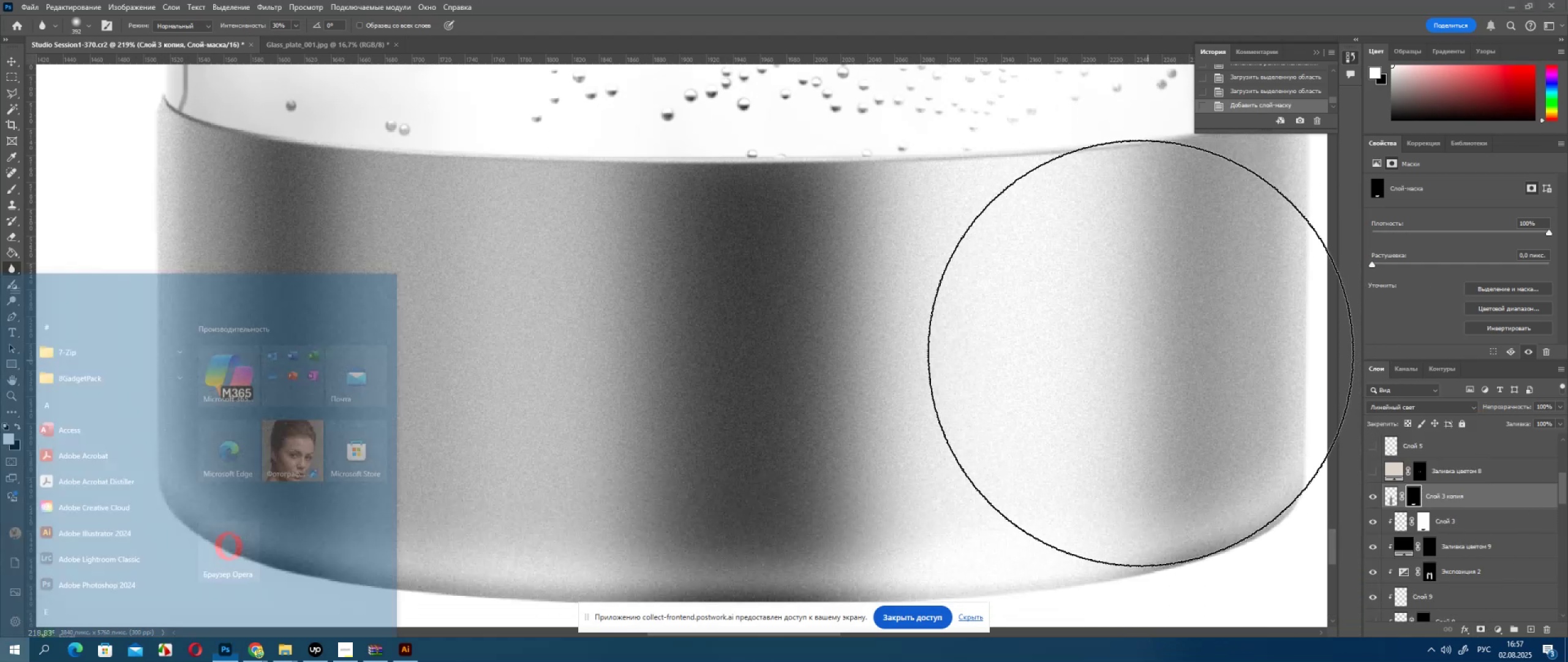 
key(Meta+MetaLeft)
 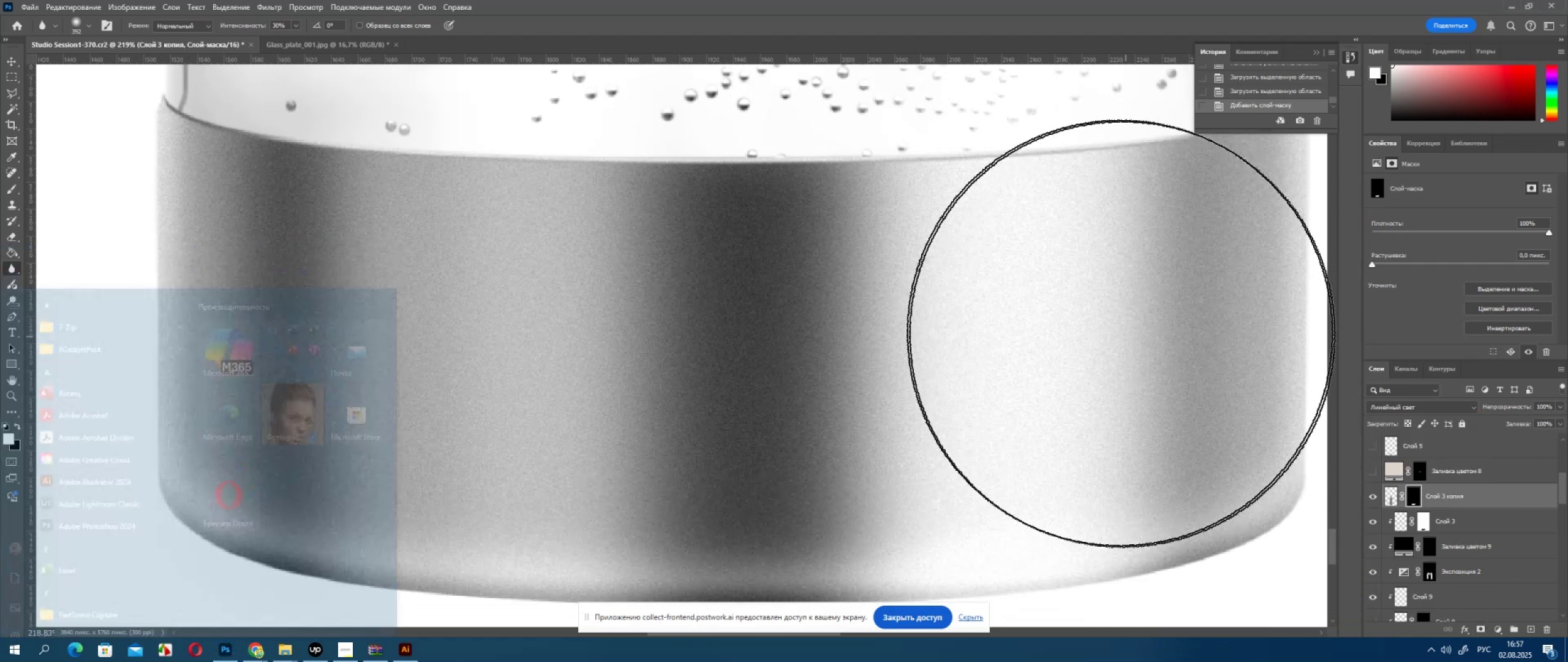 
hold_key(key=AltLeft, duration=0.54)
scroll: coordinate [1085, 322], scroll_direction: down, amount: 11.0
 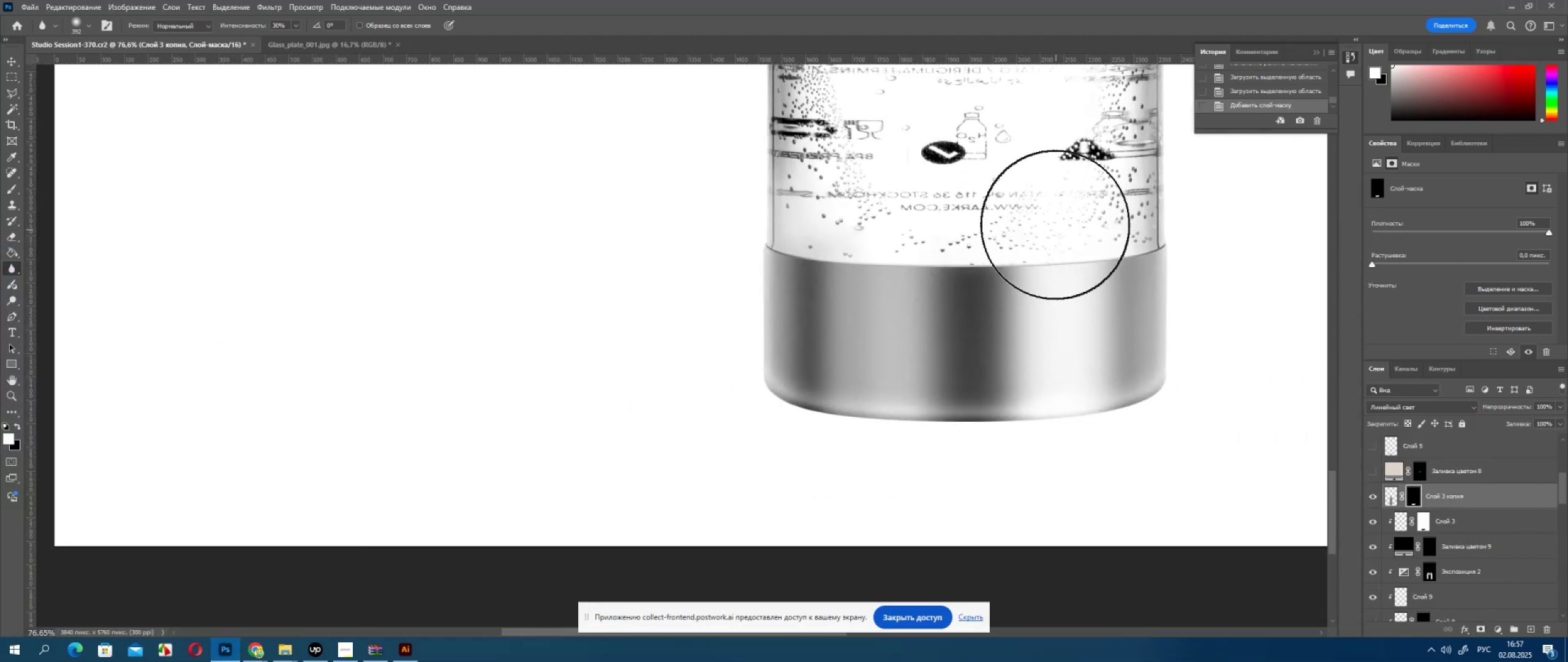 
hold_key(key=Space, duration=1.54)
 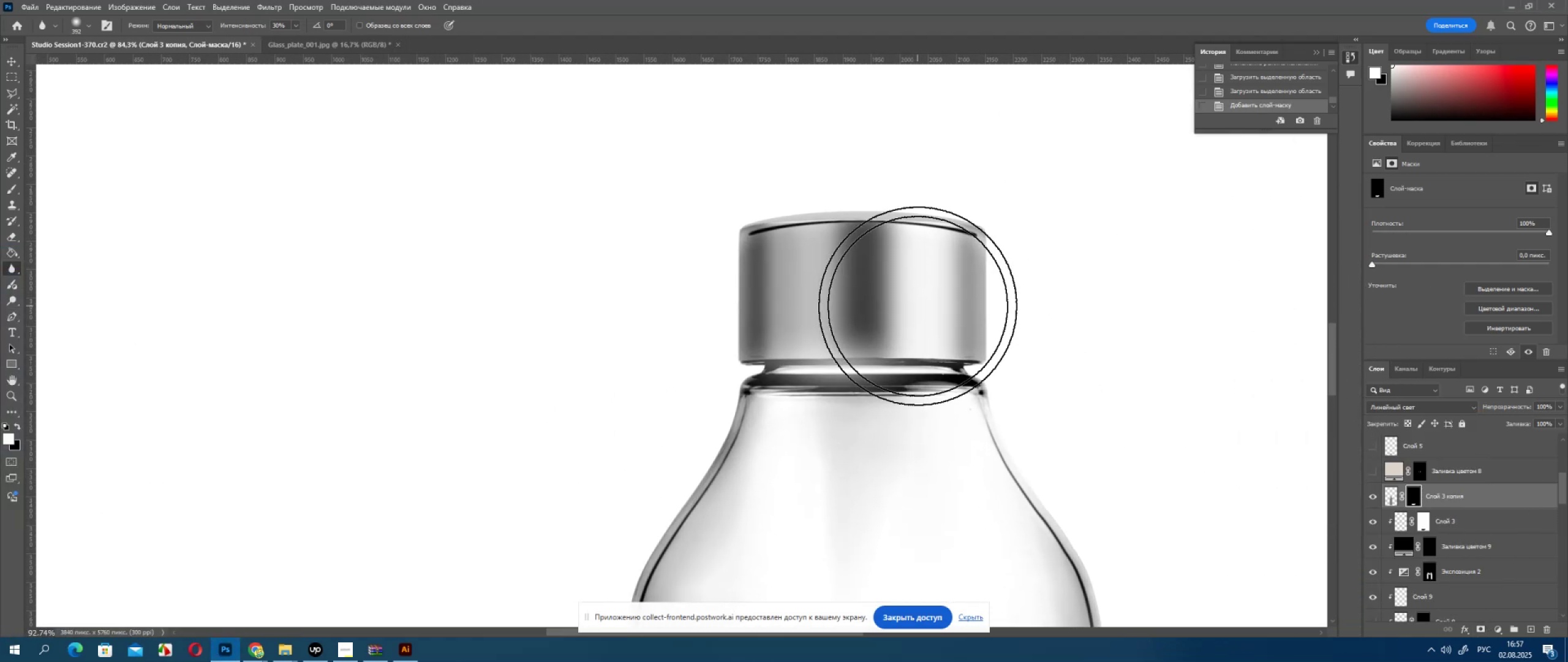 
left_click_drag(start_coordinate=[1035, 197], to_coordinate=[1003, 427])
 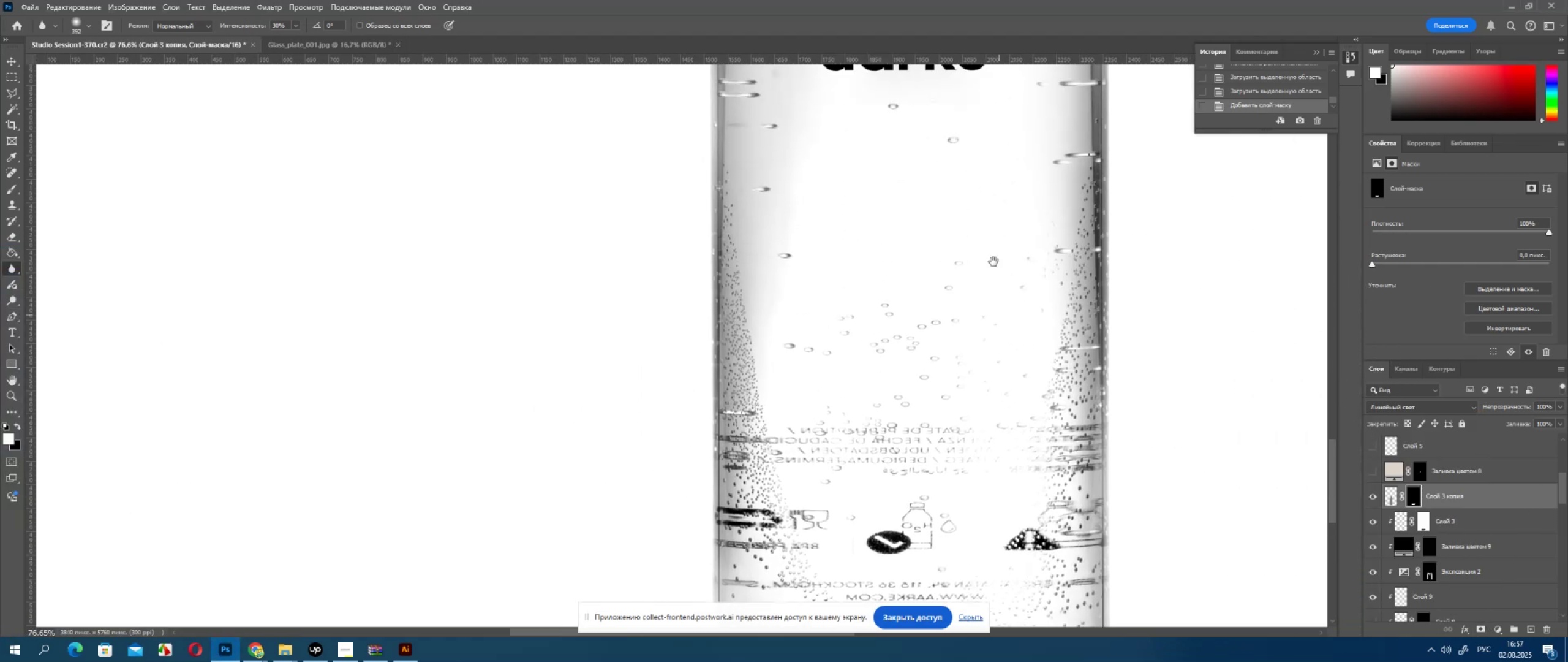 
left_click_drag(start_coordinate=[990, 253], to_coordinate=[987, 539])
 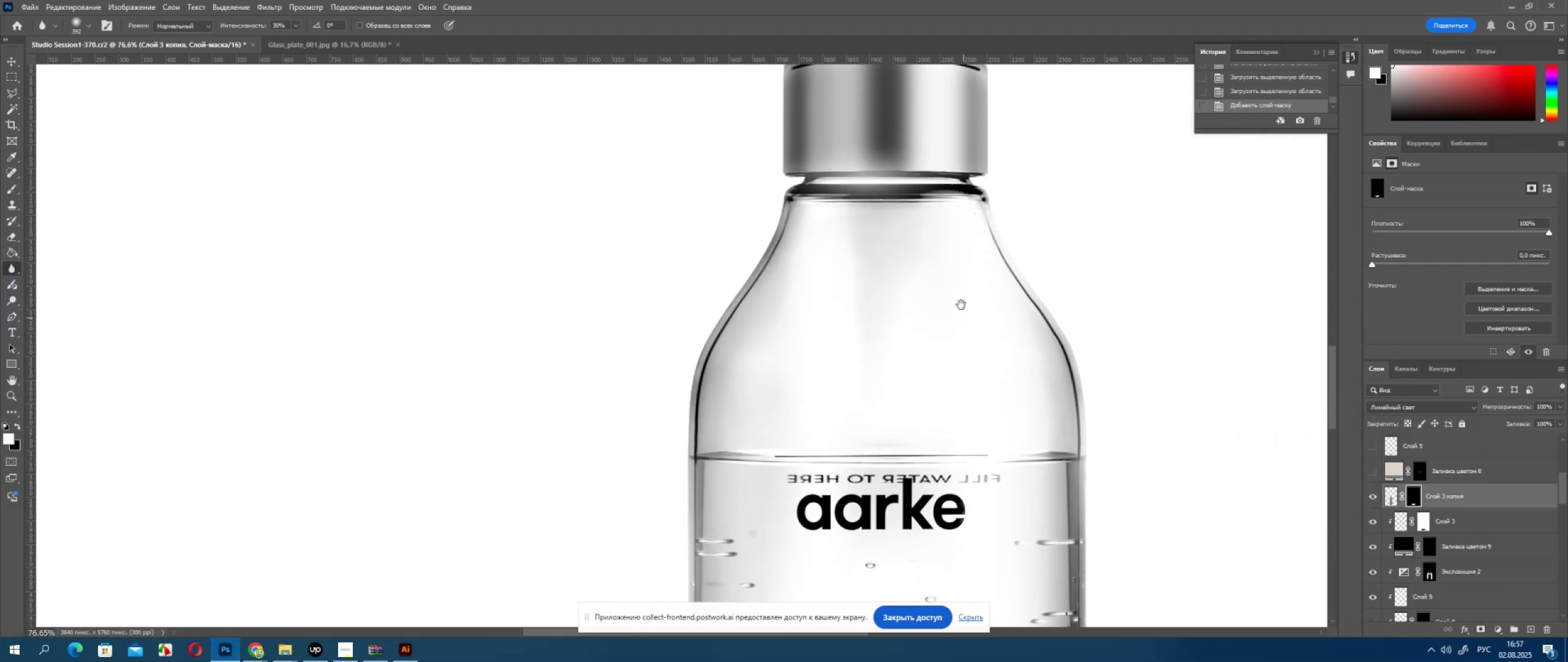 
left_click_drag(start_coordinate=[961, 304], to_coordinate=[944, 468])
 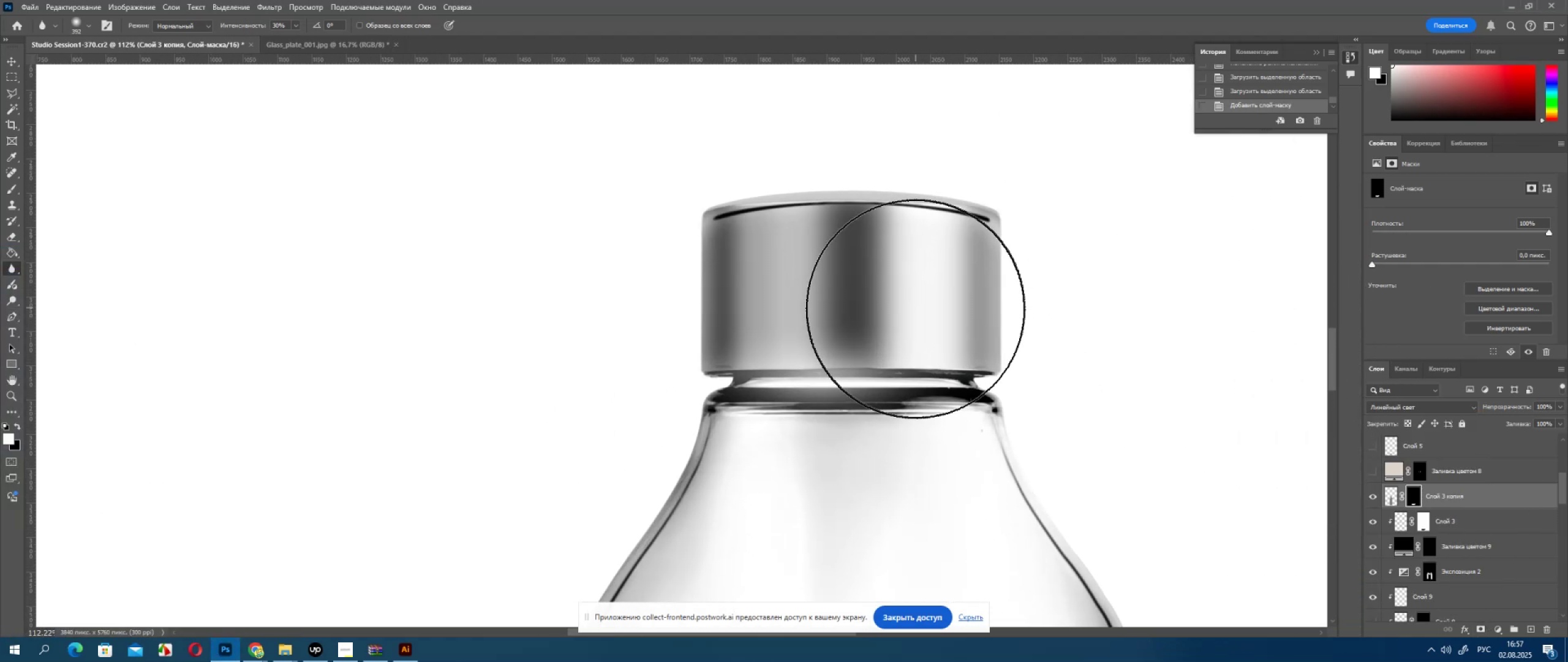 
hold_key(key=Space, duration=0.3)
 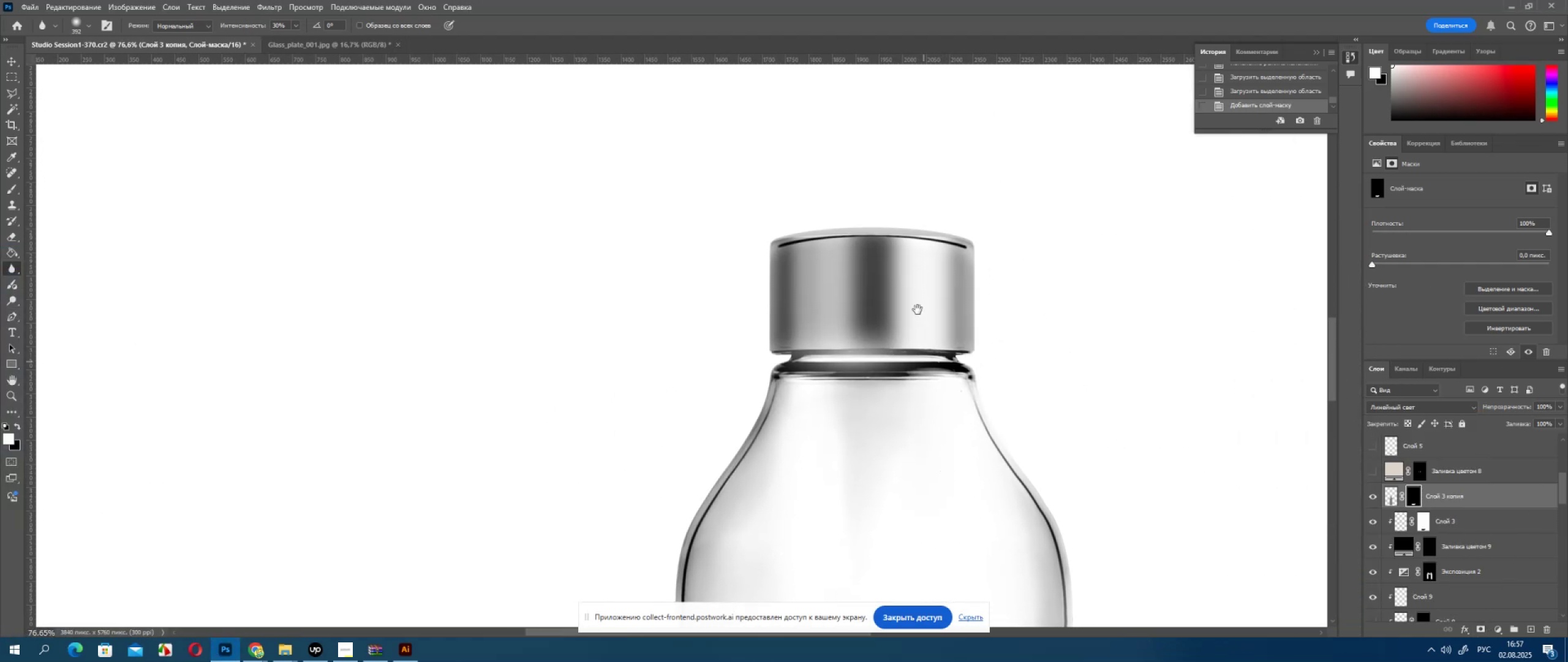 
hold_key(key=AltLeft, duration=0.7)
scroll: coordinate [913, 315], scroll_direction: up, amount: 9.0
 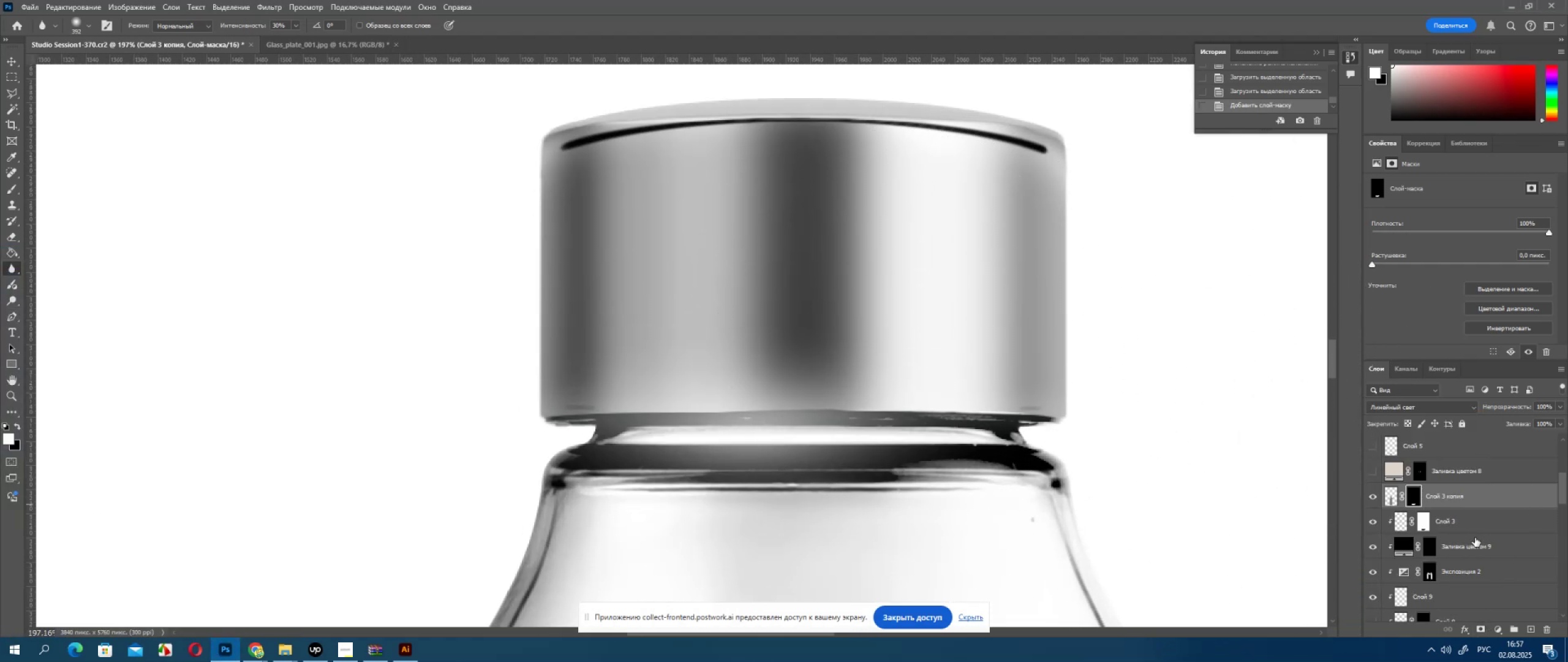 
scroll: coordinate [1431, 526], scroll_direction: down, amount: 4.0
 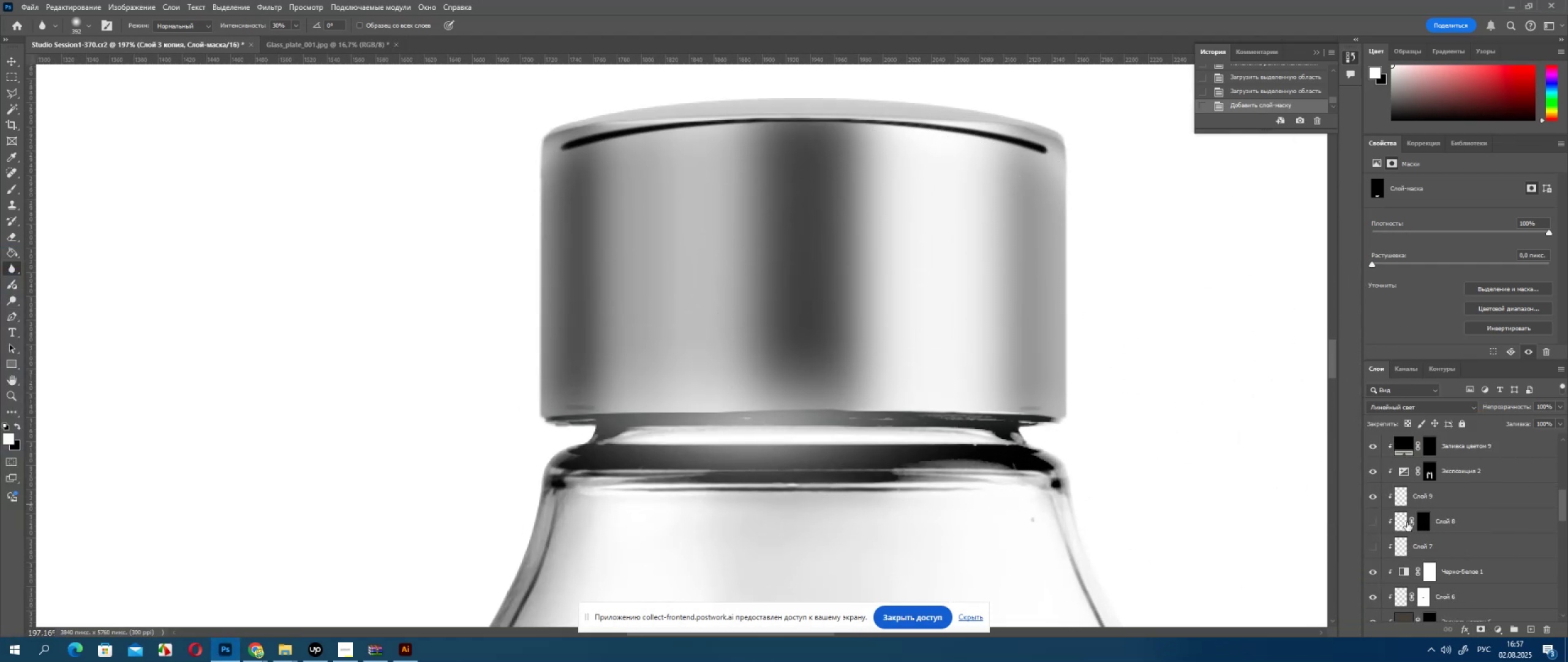 
hold_key(key=ControlLeft, duration=0.42)
 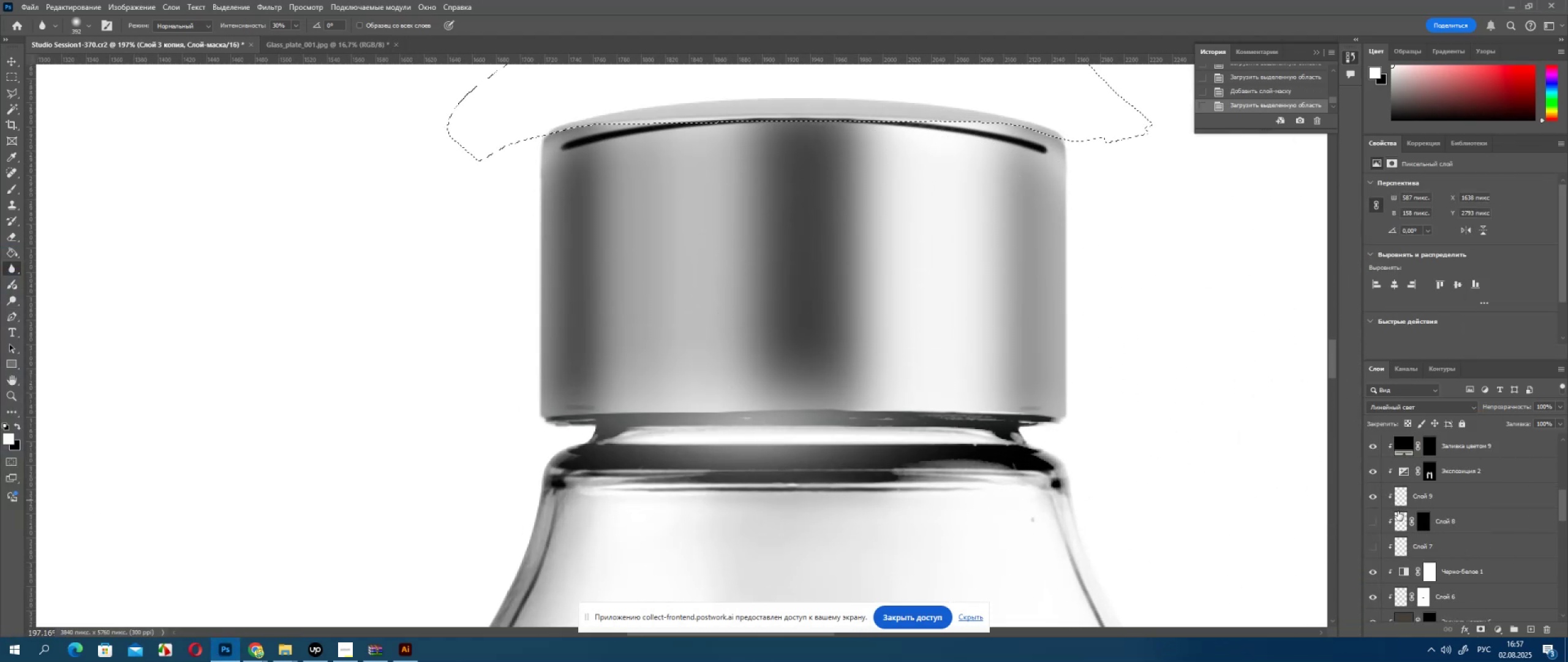 
hold_key(key=ControlLeft, duration=1.5)
left_click([1402, 527])
 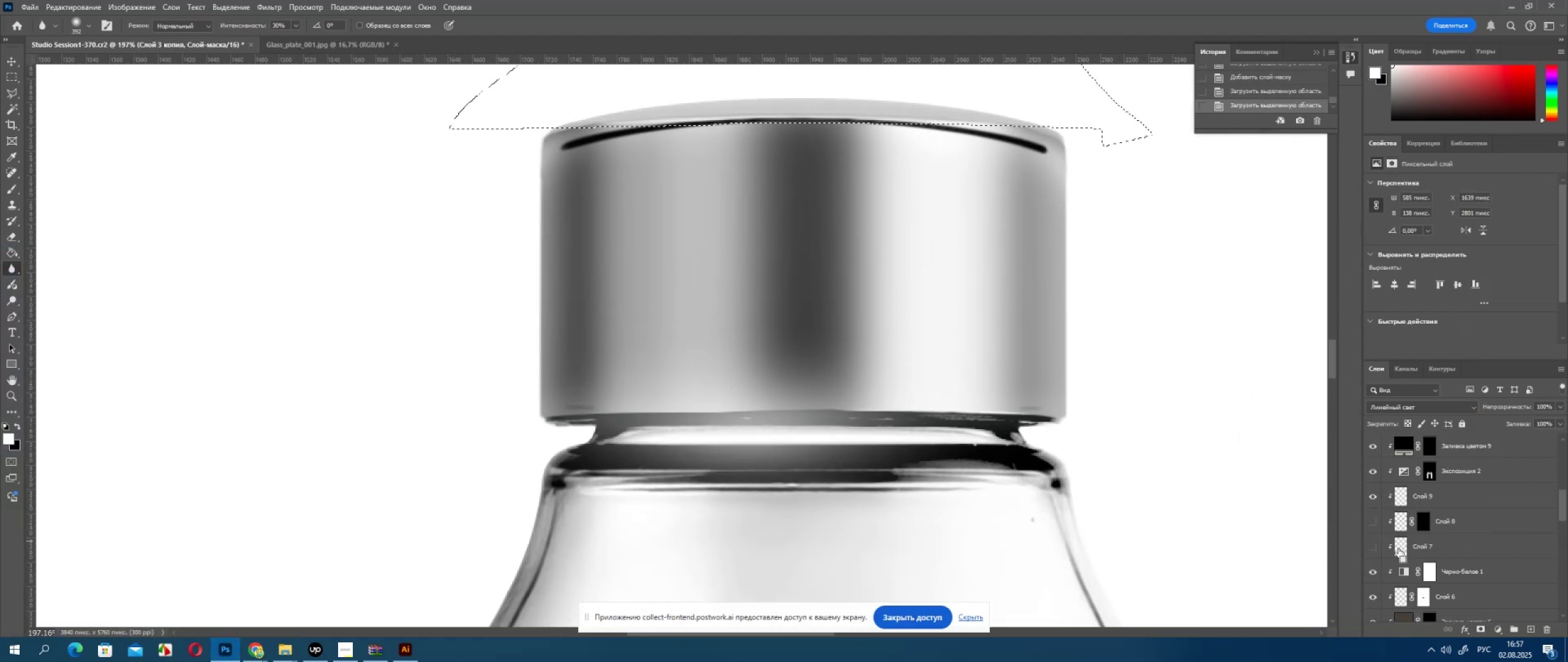 
hold_key(key=ControlLeft, duration=0.41)
left_click([1398, 549])
 